 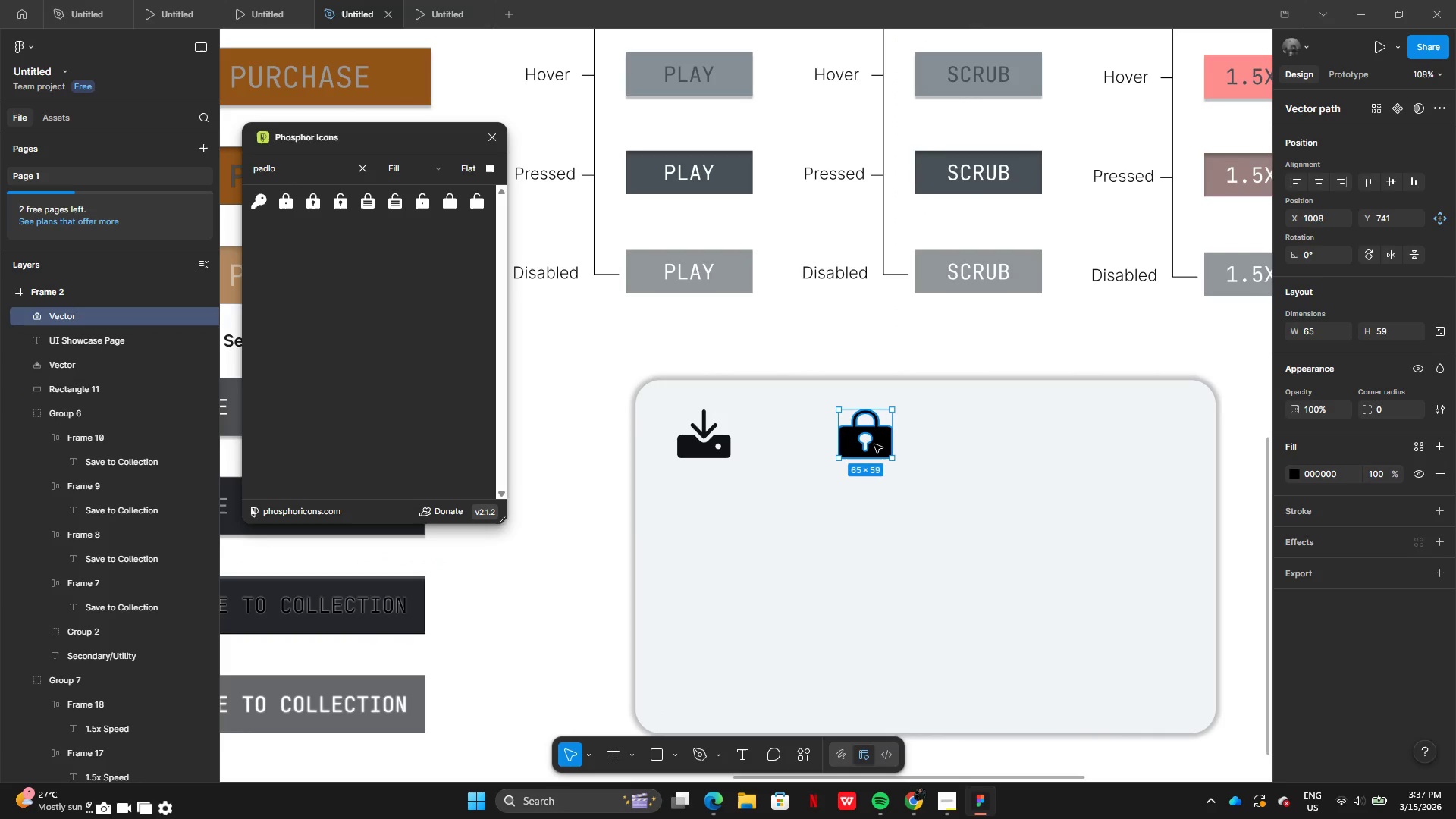 
hold_key(key=AltLeft, duration=0.83)
left_click_drag(start_coordinate=[886, 441], to_coordinate=[862, 447])
 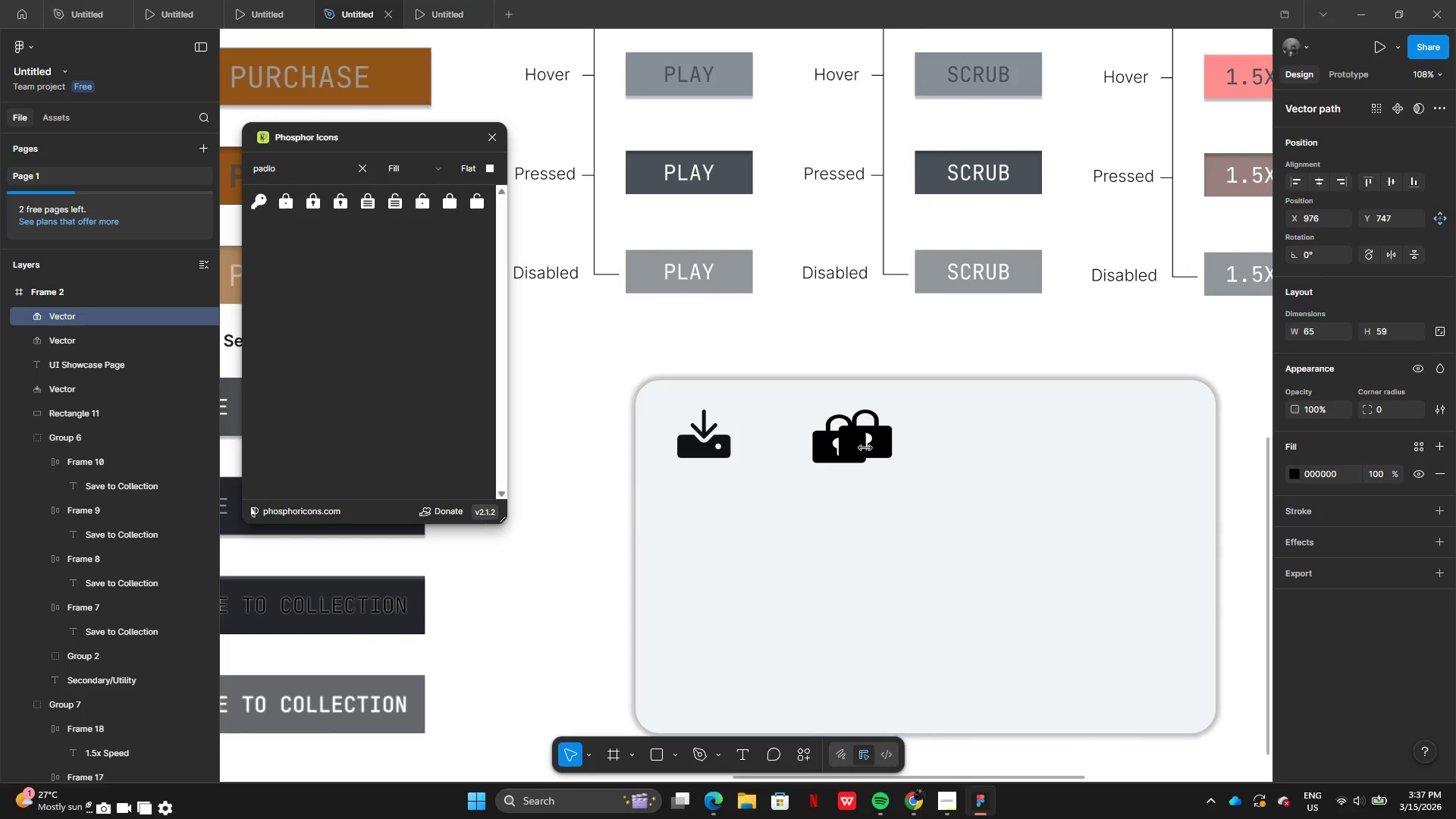 
key(Control+Z)
 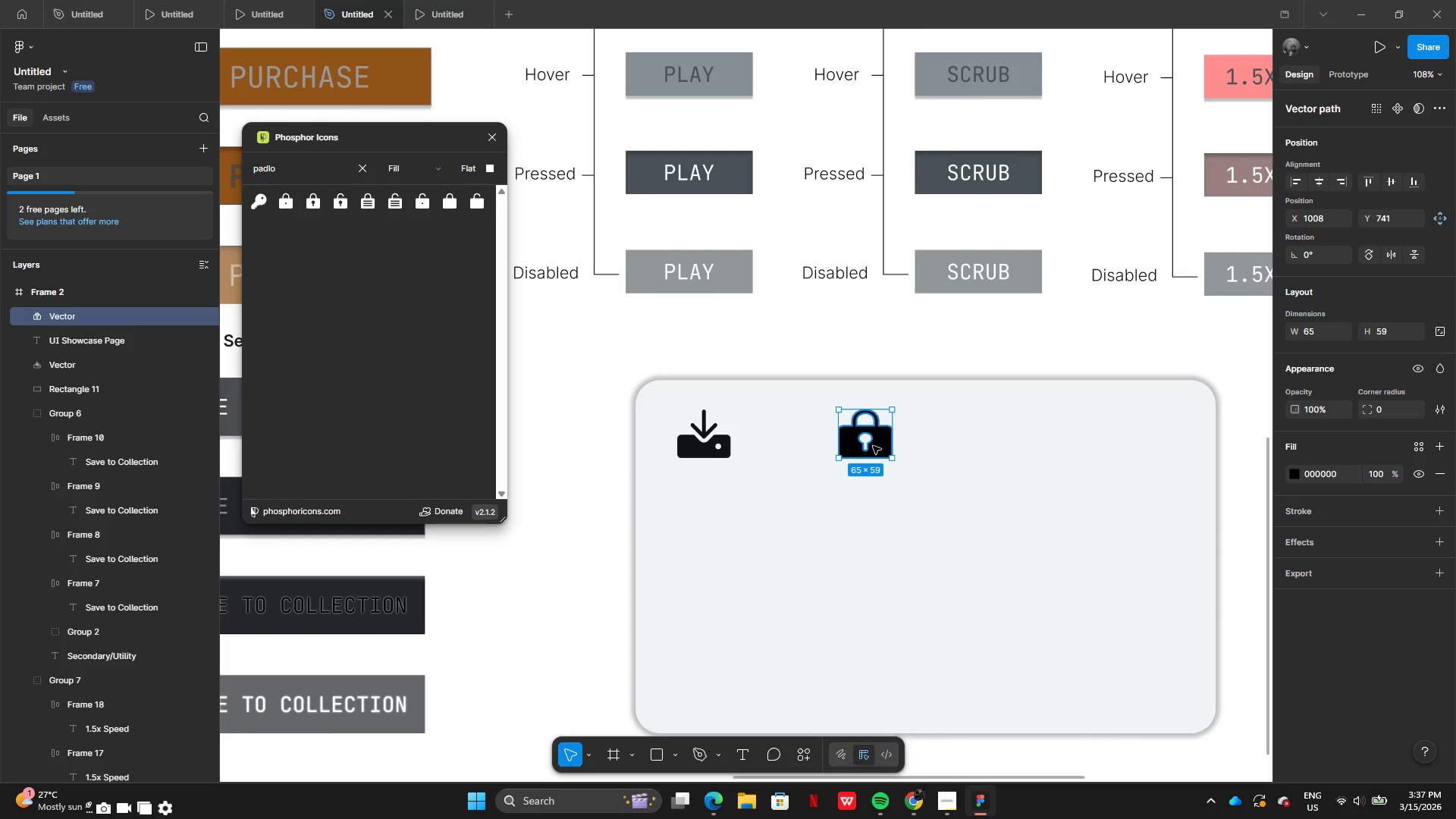 
left_click_drag(start_coordinate=[873, 446], to_coordinate=[836, 447])
 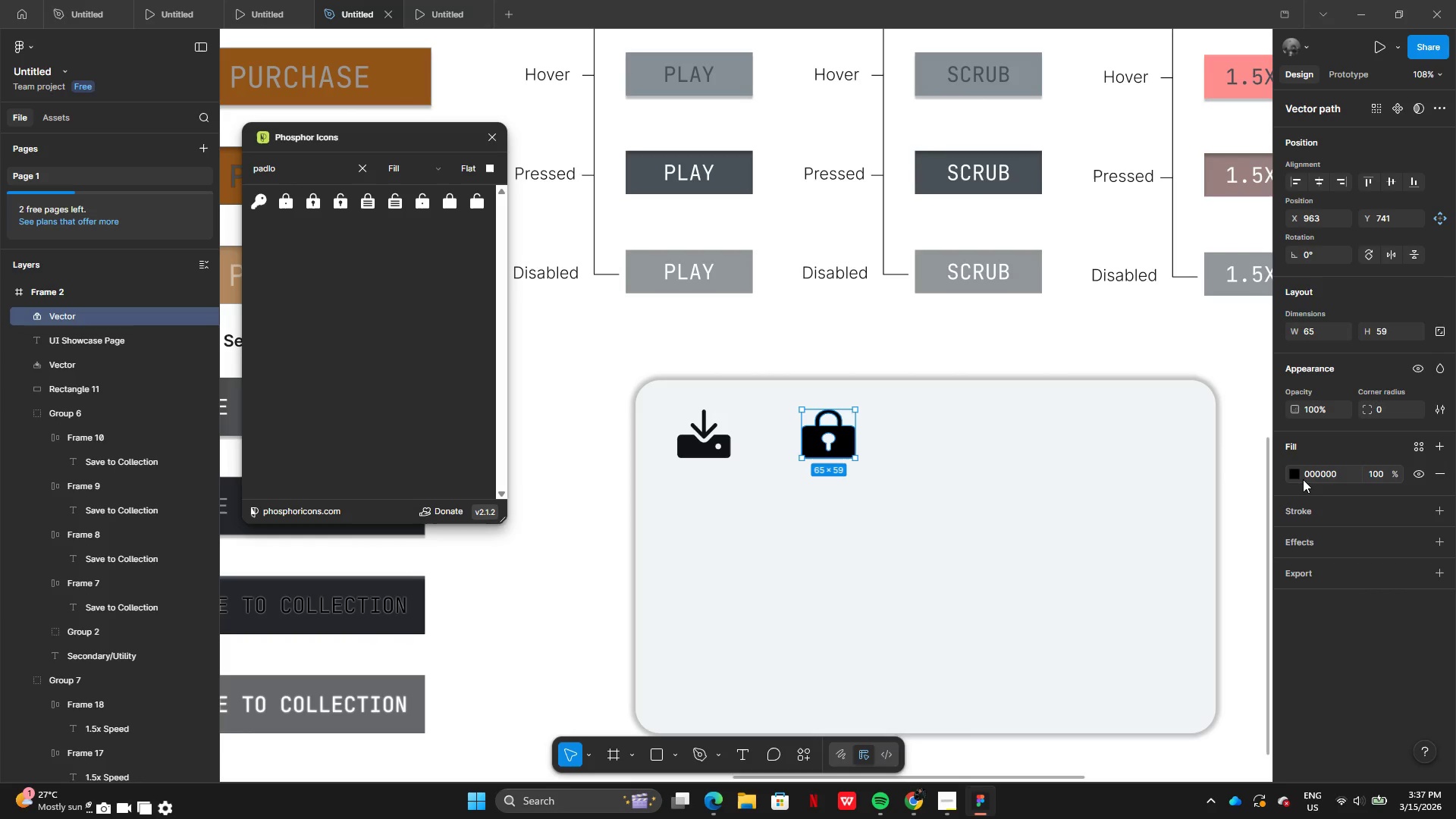 
left_click([1297, 474])
 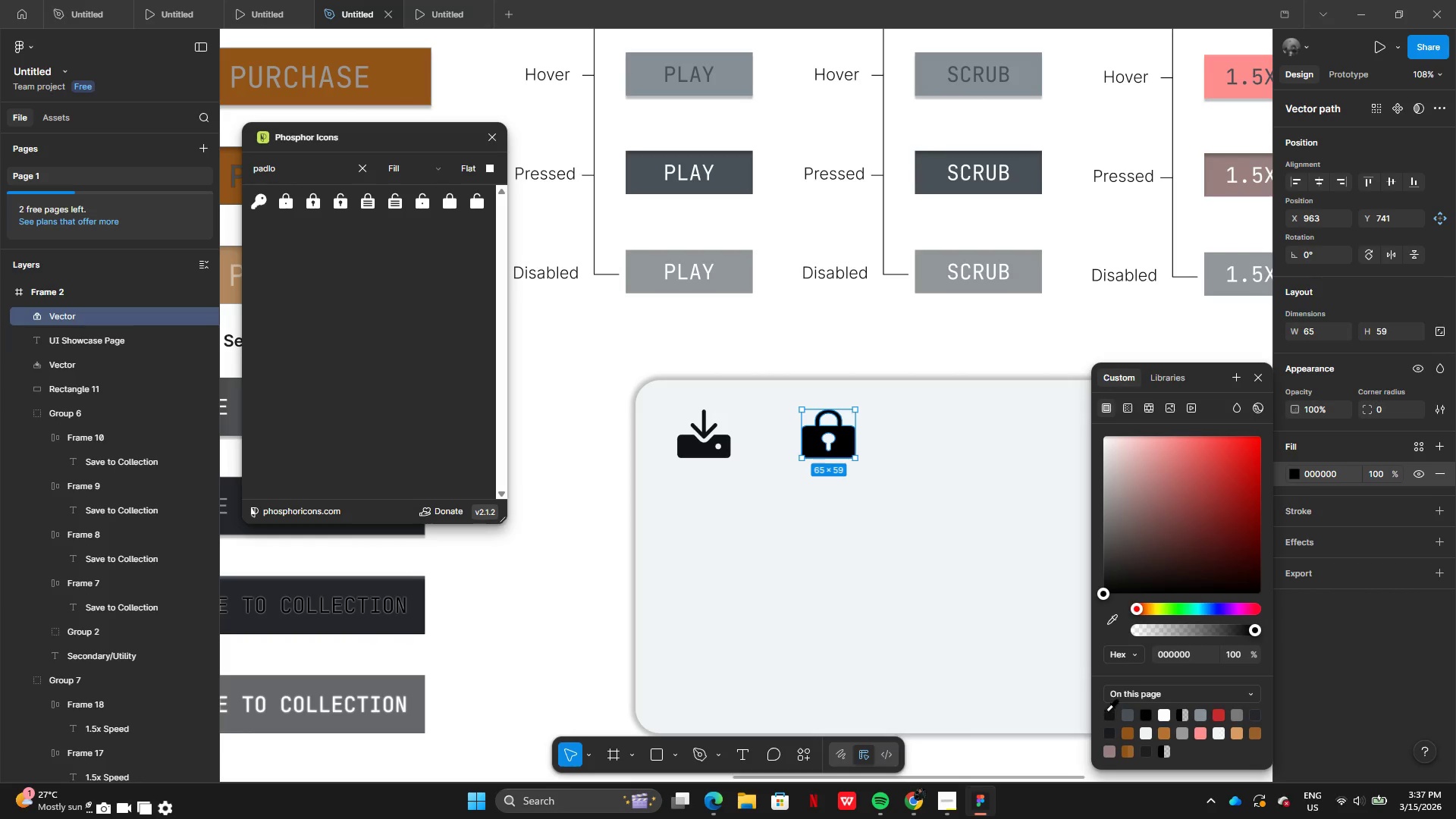 
left_click([1106, 714])
 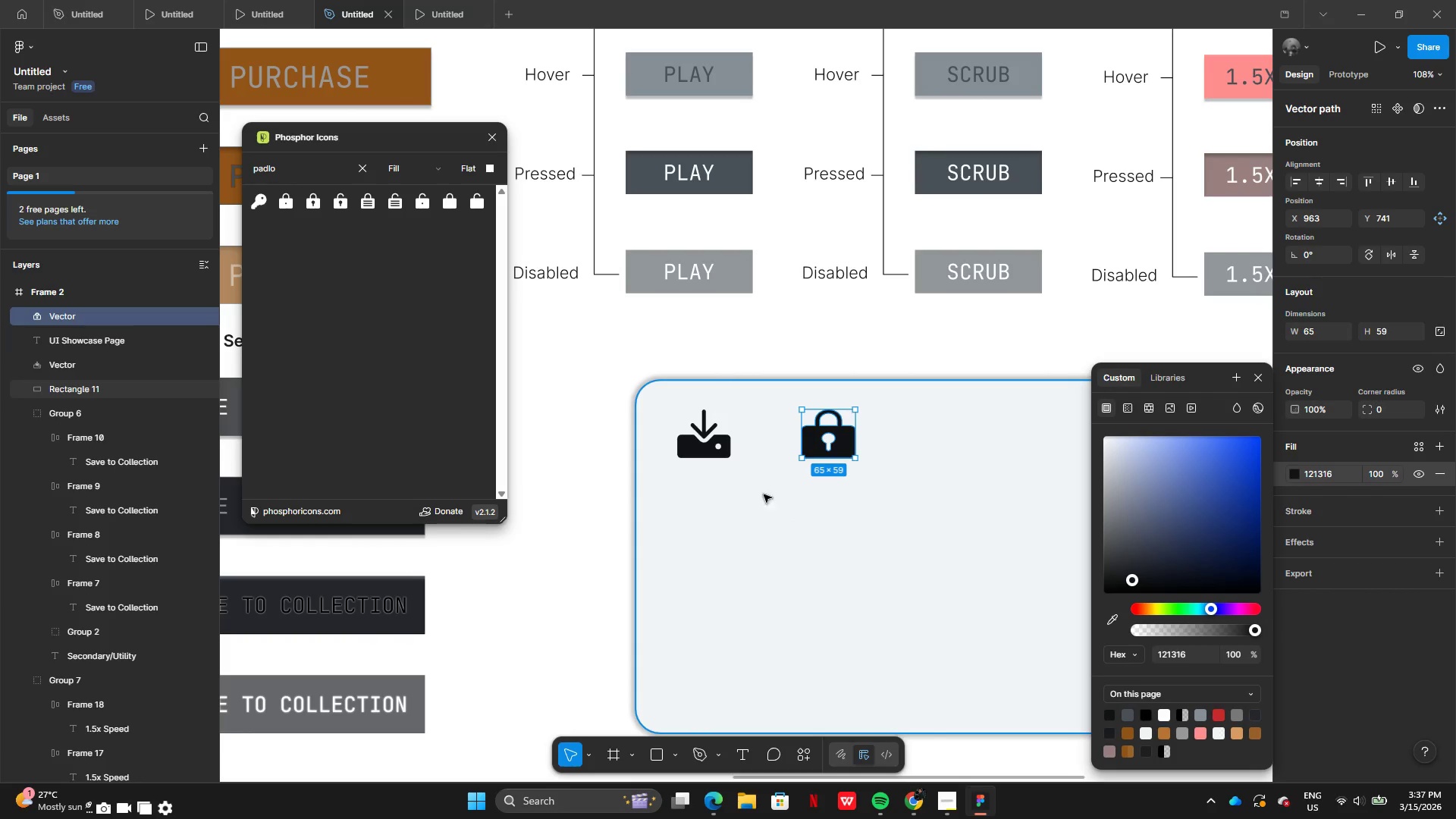 
left_click([711, 440])
 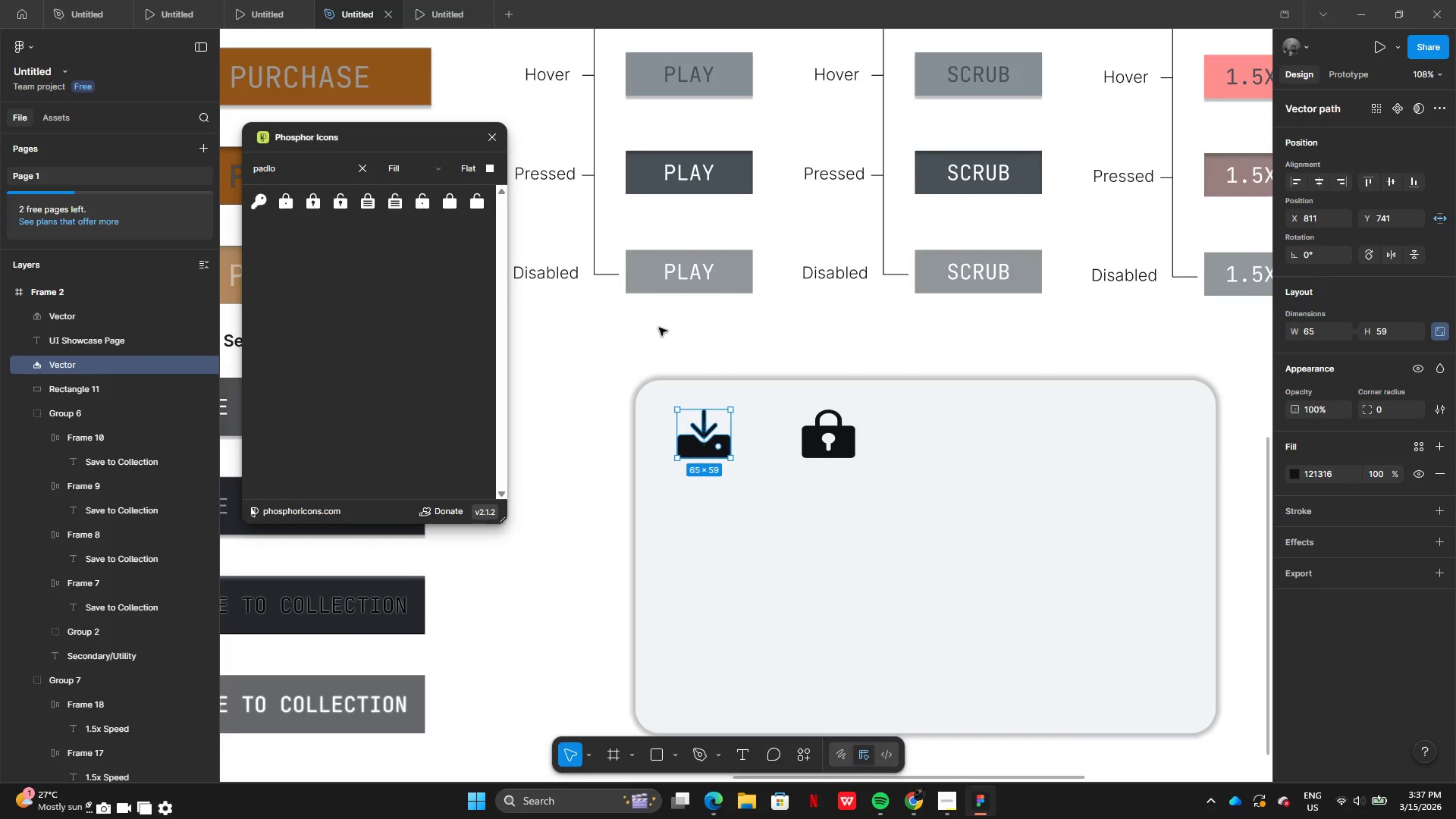 
left_click([645, 339])
 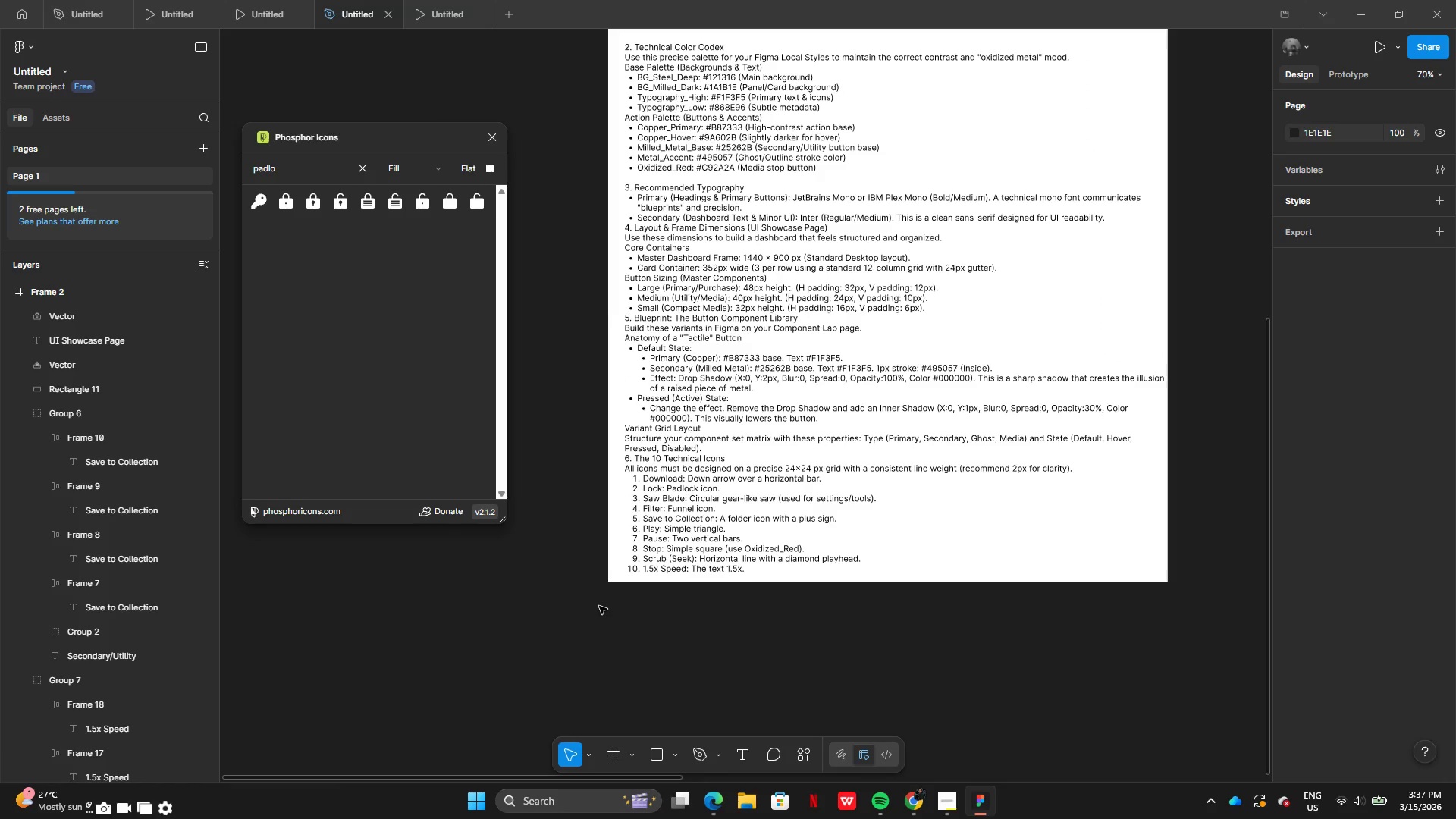 
wait(8.75)
 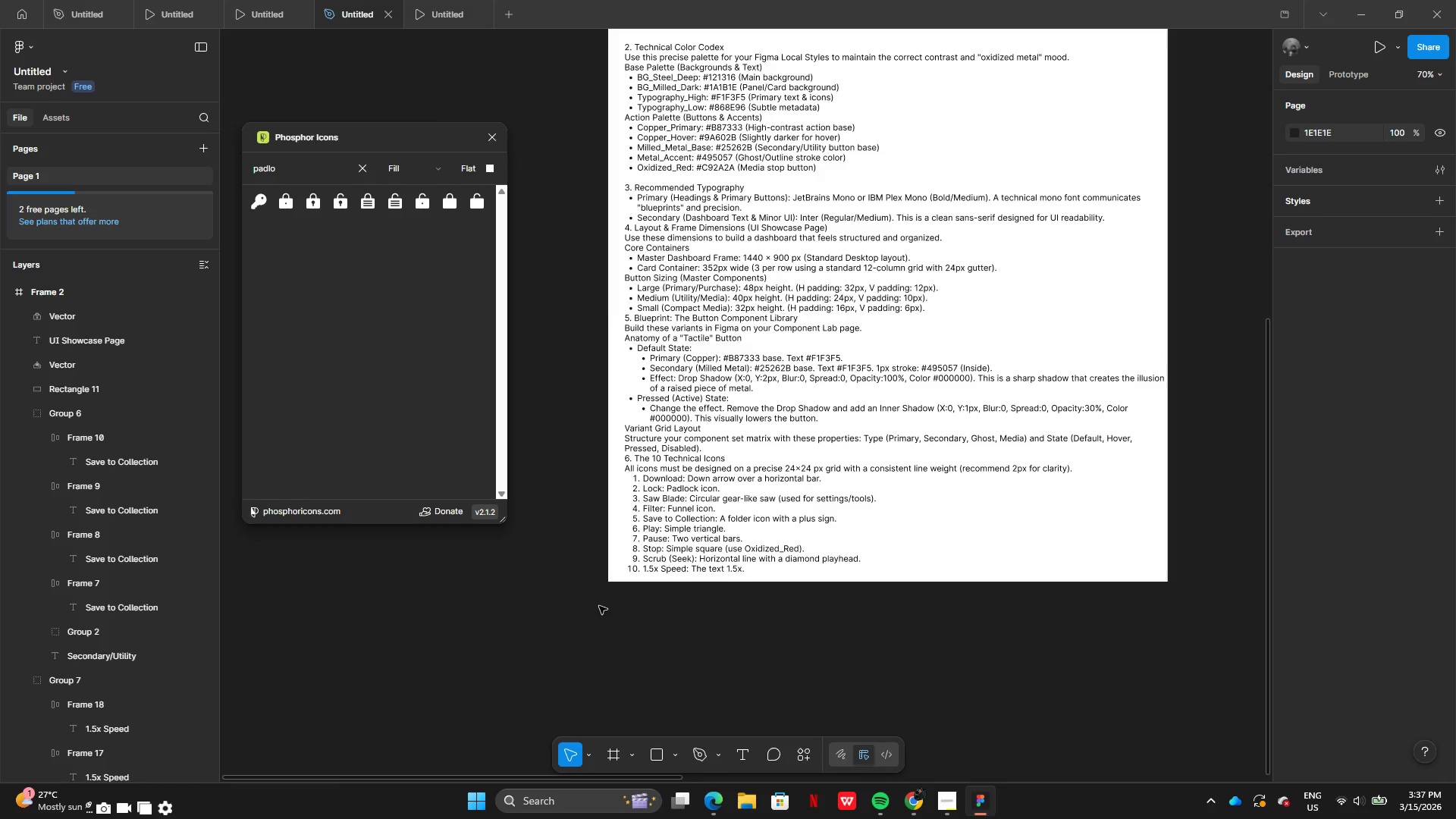 
left_click([361, 167])
 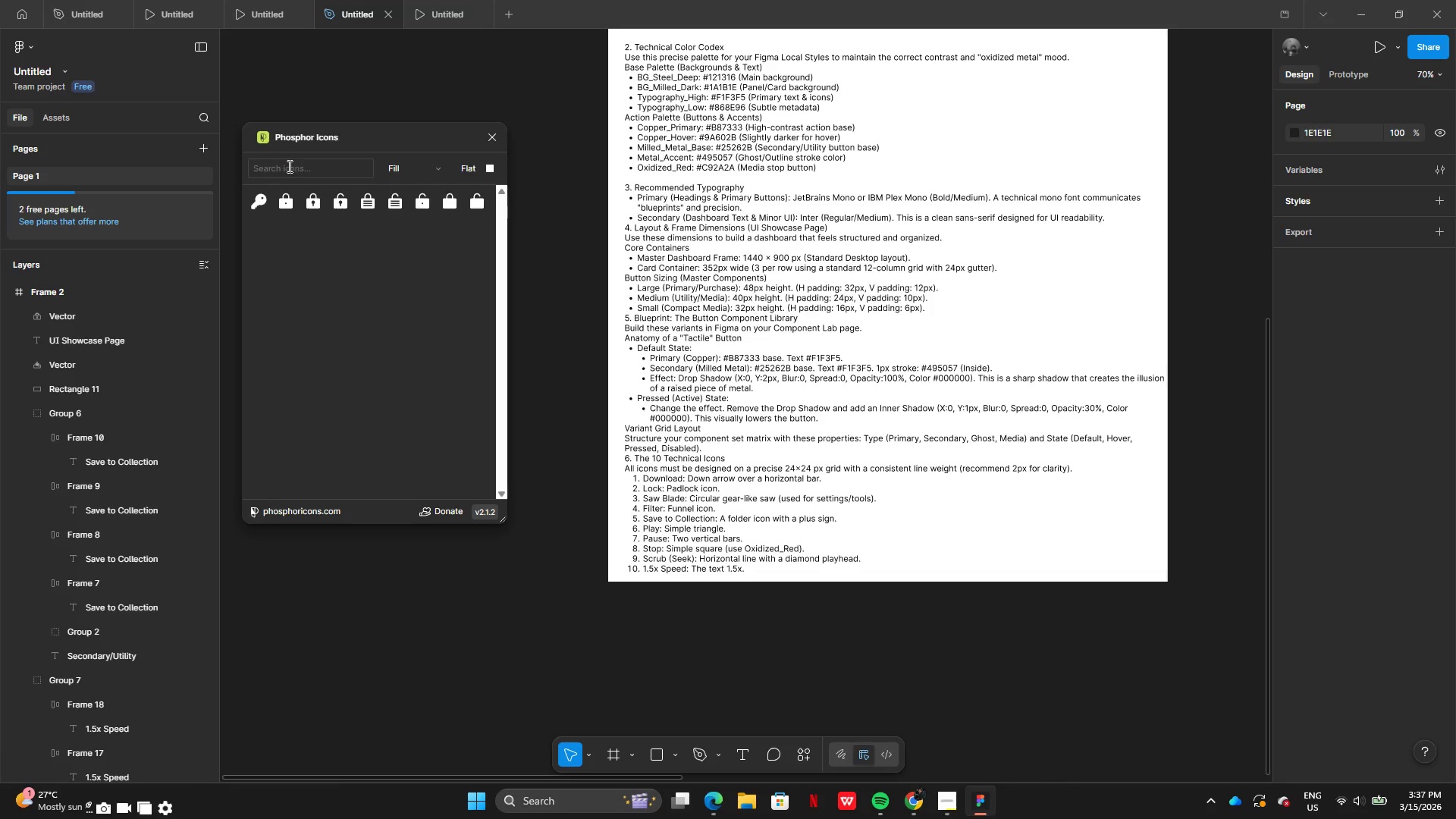 
left_click([288, 166])
 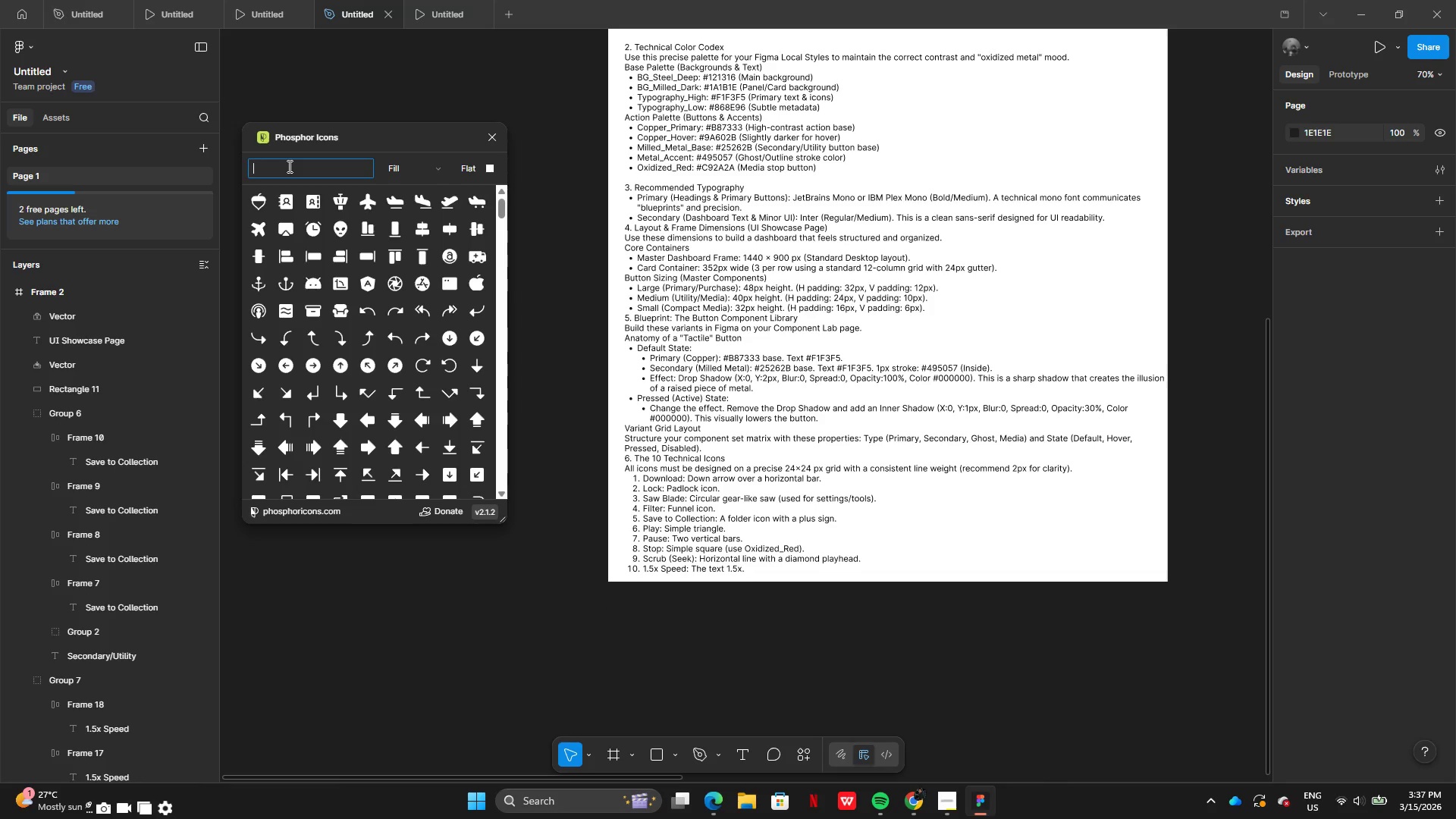 
type(saw bladeblade)
 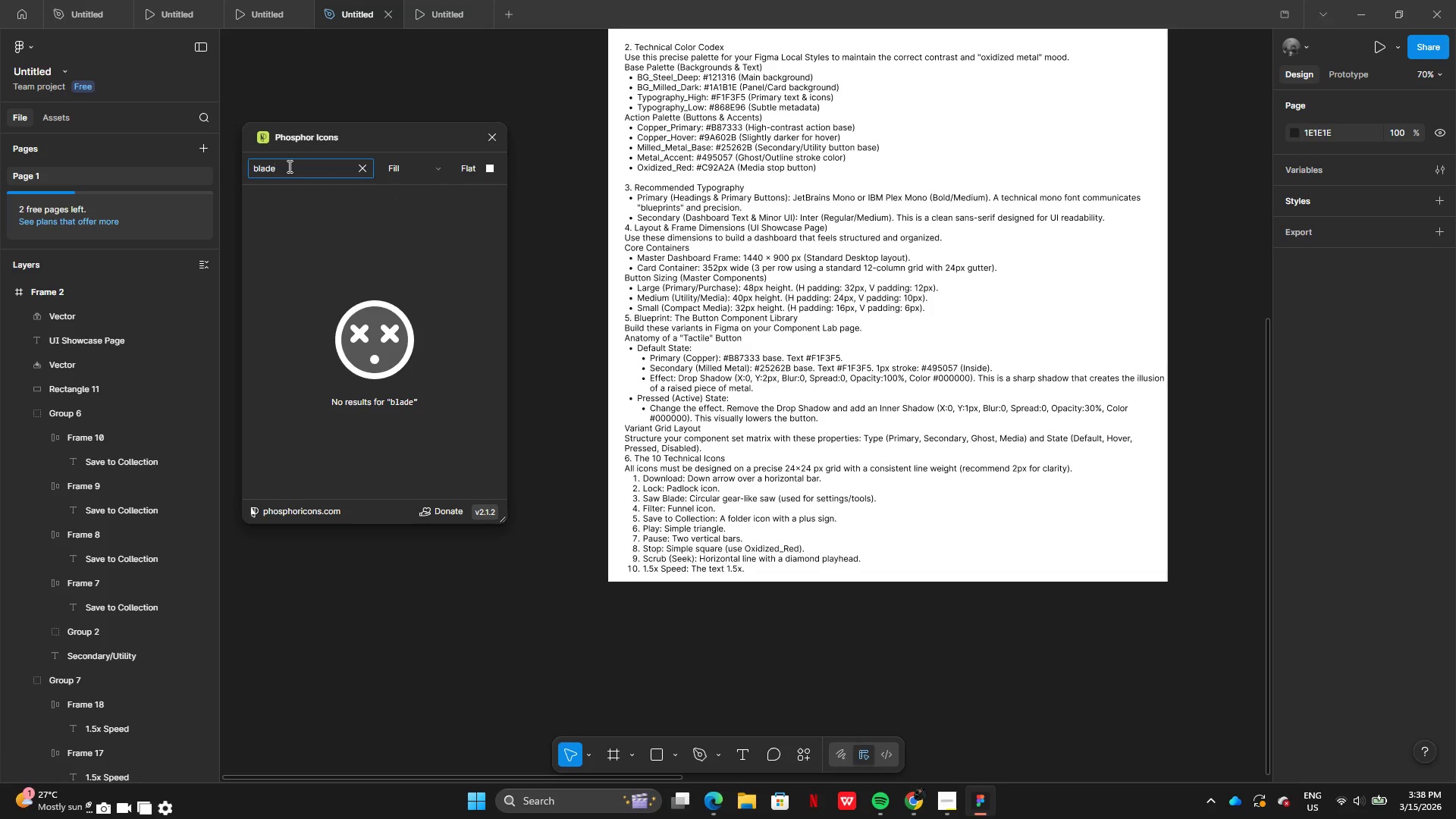 
hold_key(key=Backspace, duration=0.91)
 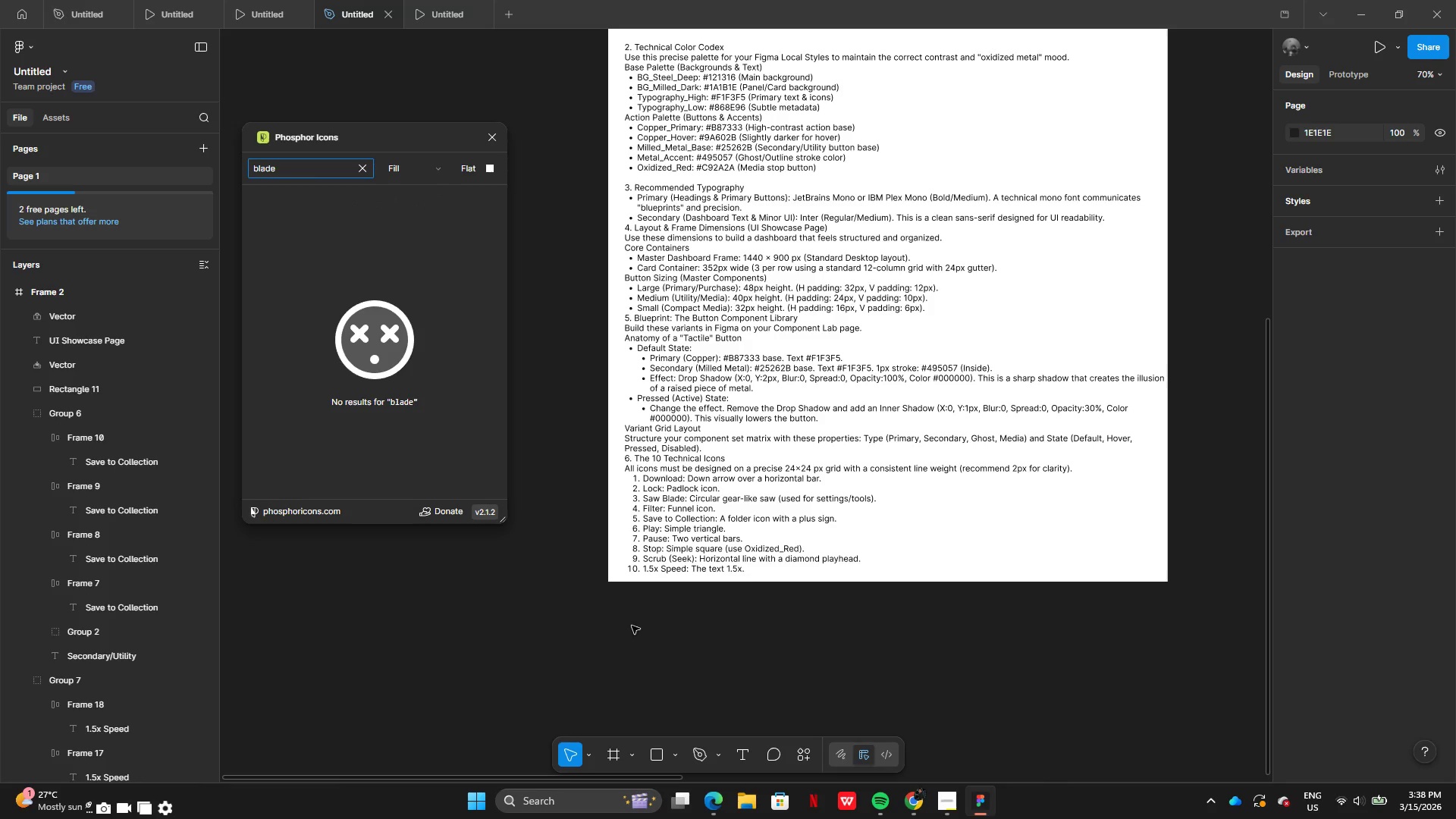 
wait(10.12)
 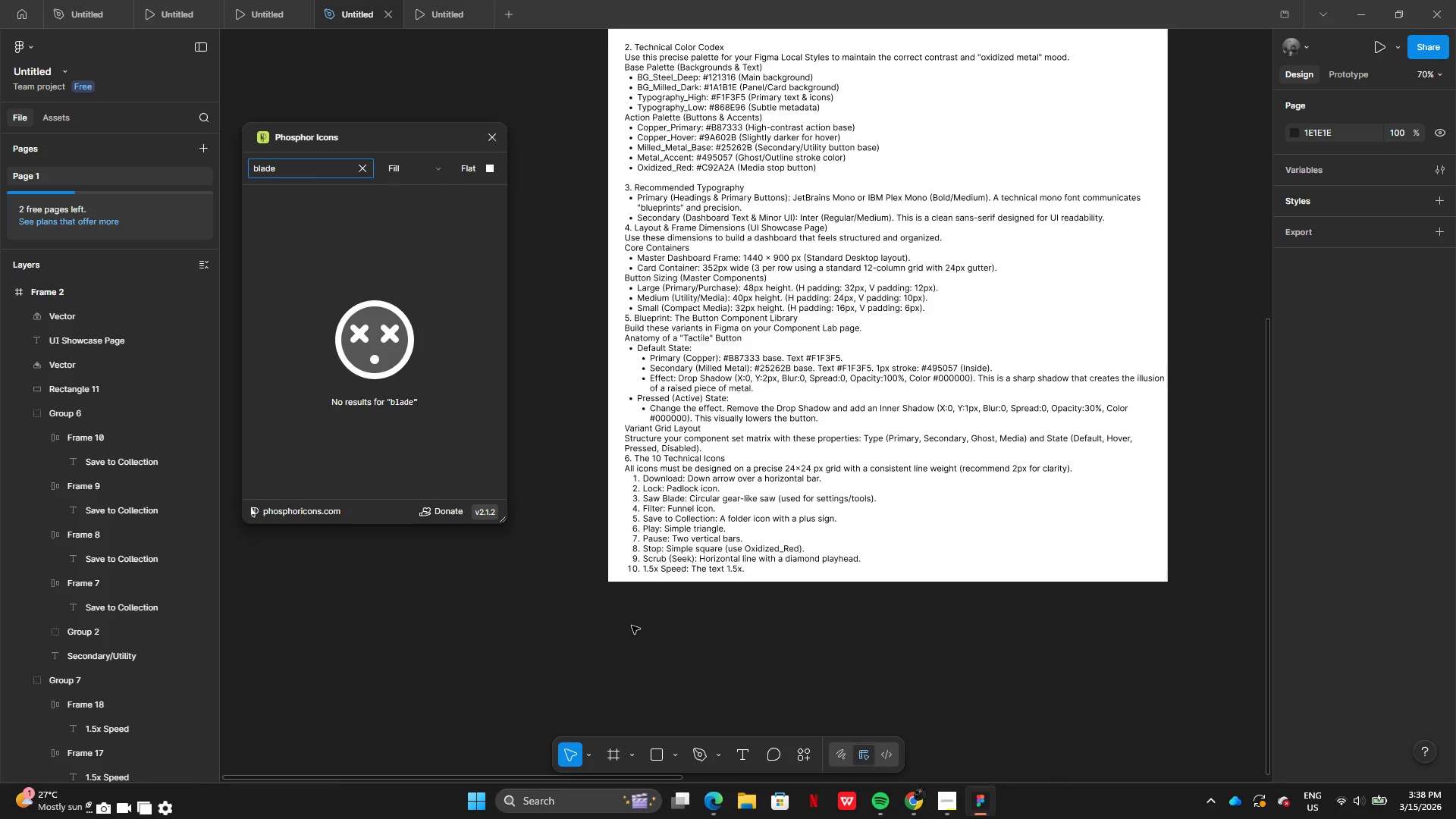 
left_click([916, 797])
 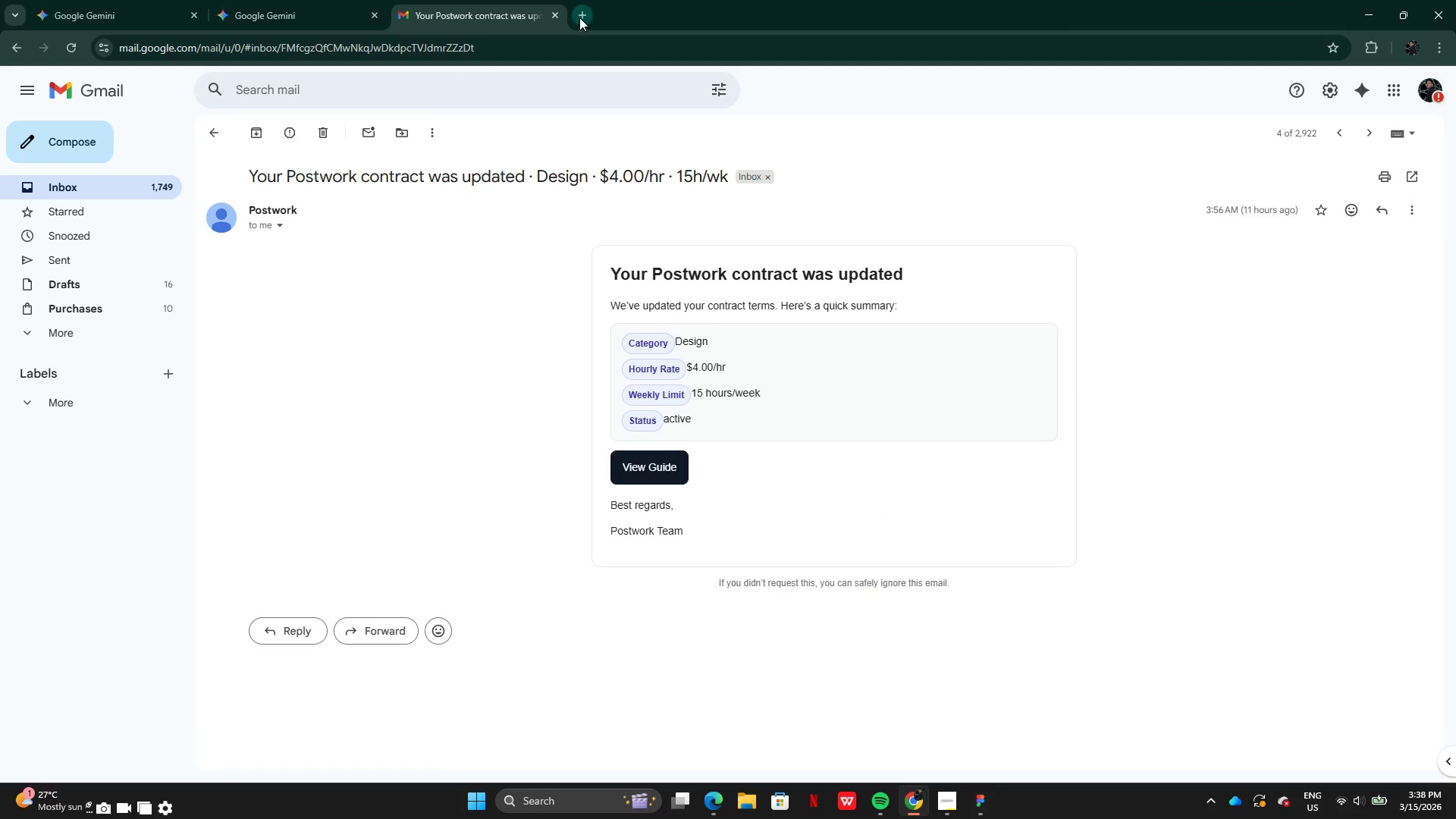 
left_click([415, 39])
 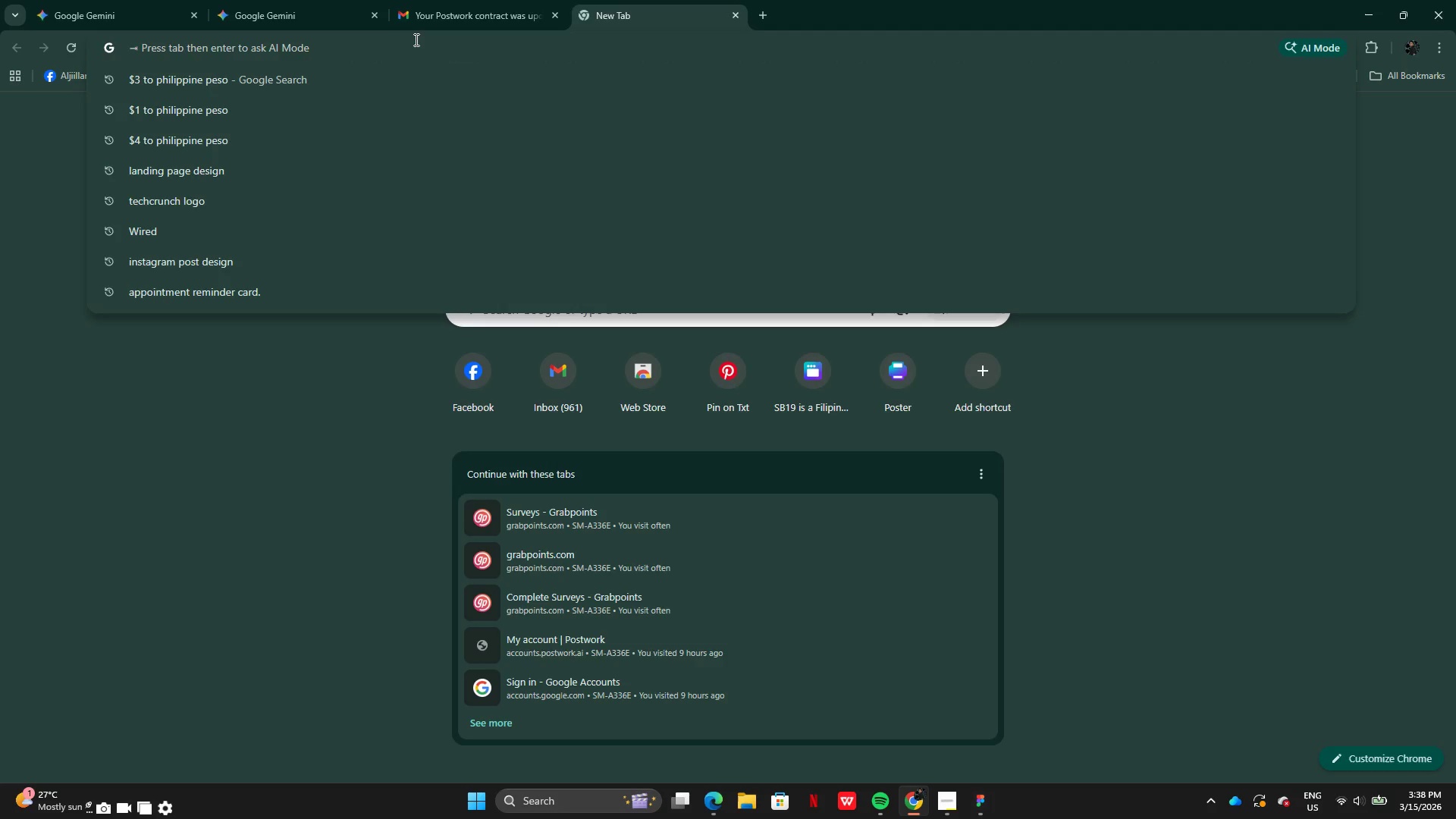 
type(saw blade icon)
 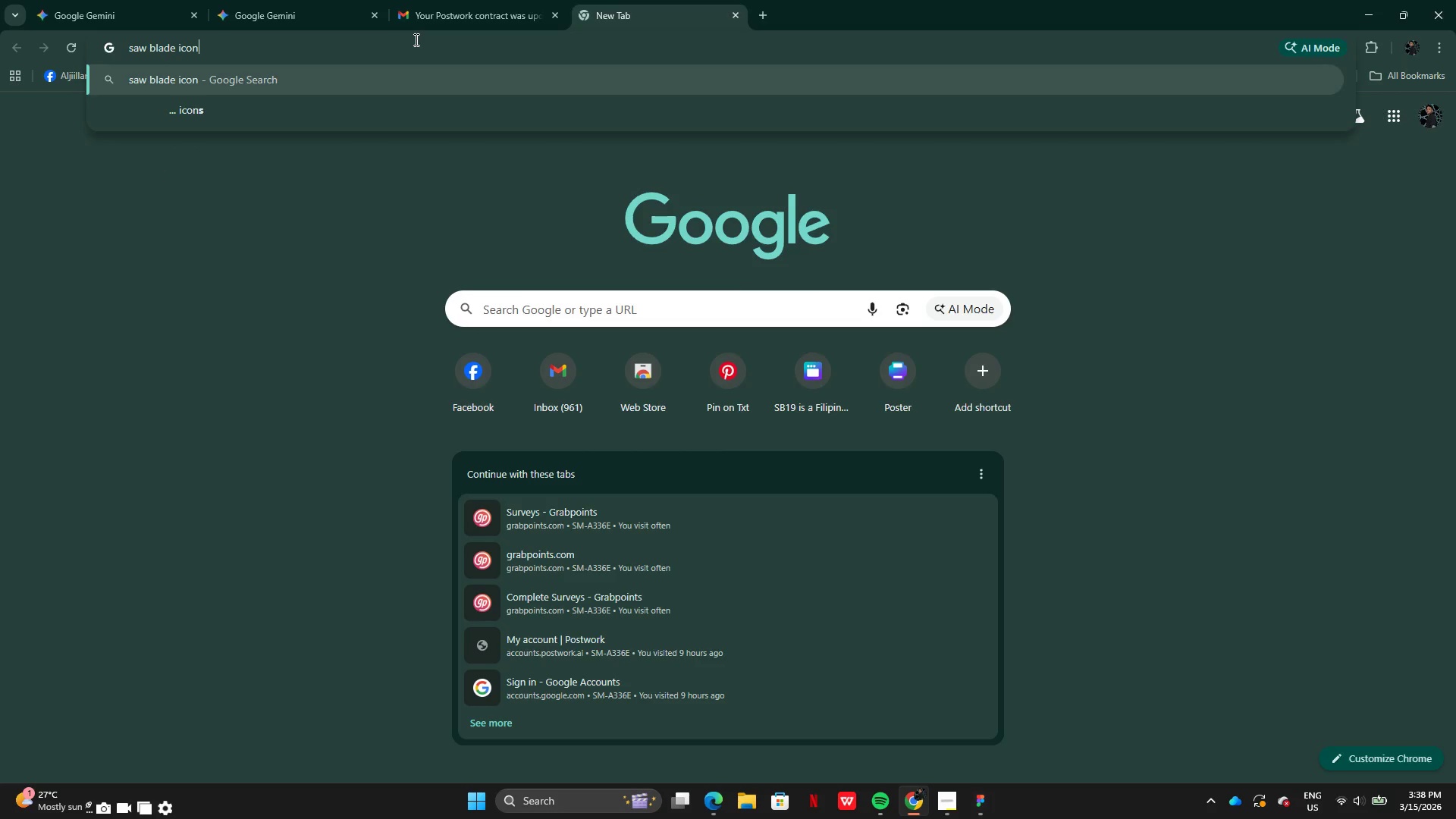 
key(Enter)
 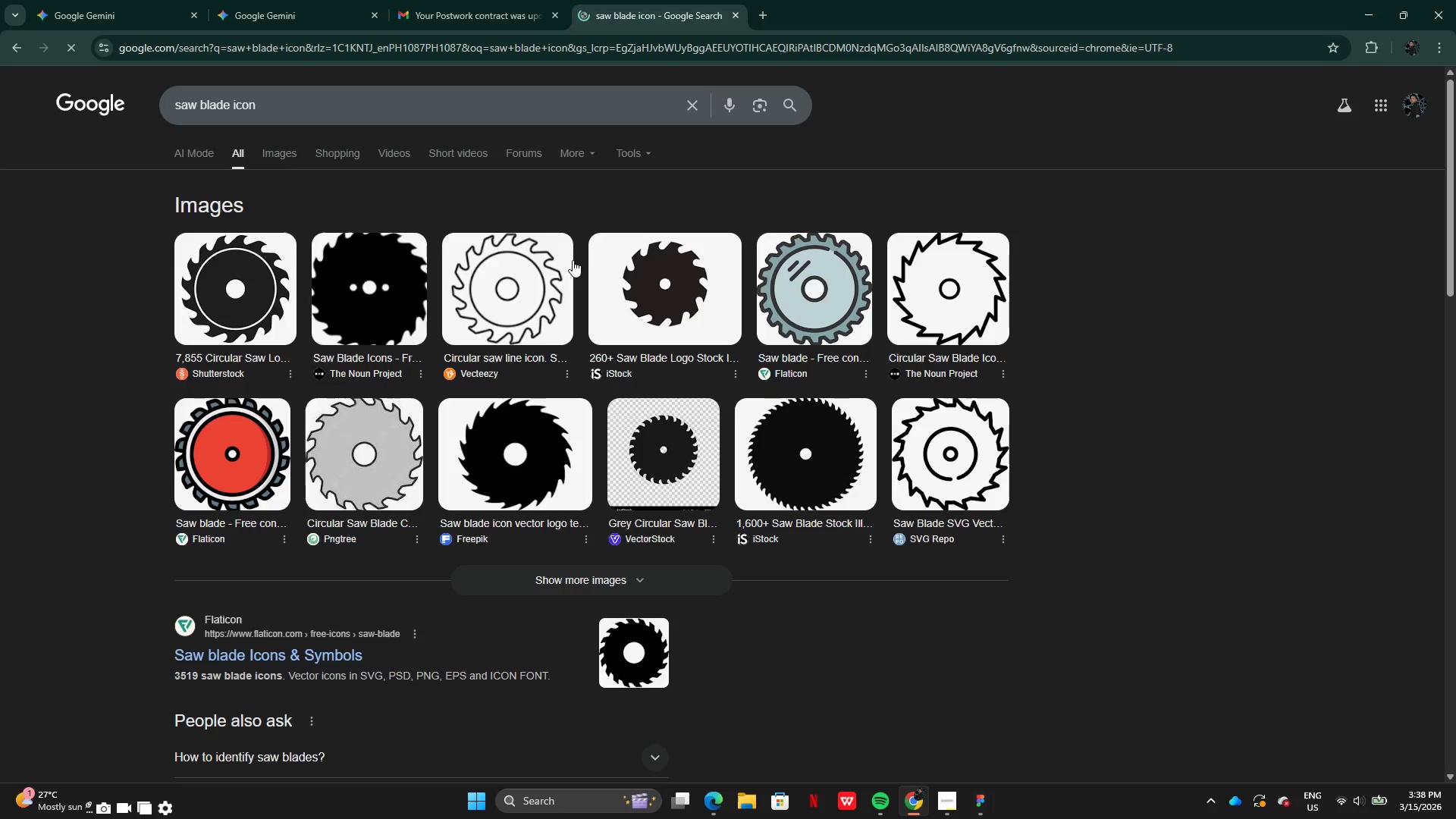 
wait(18.84)
 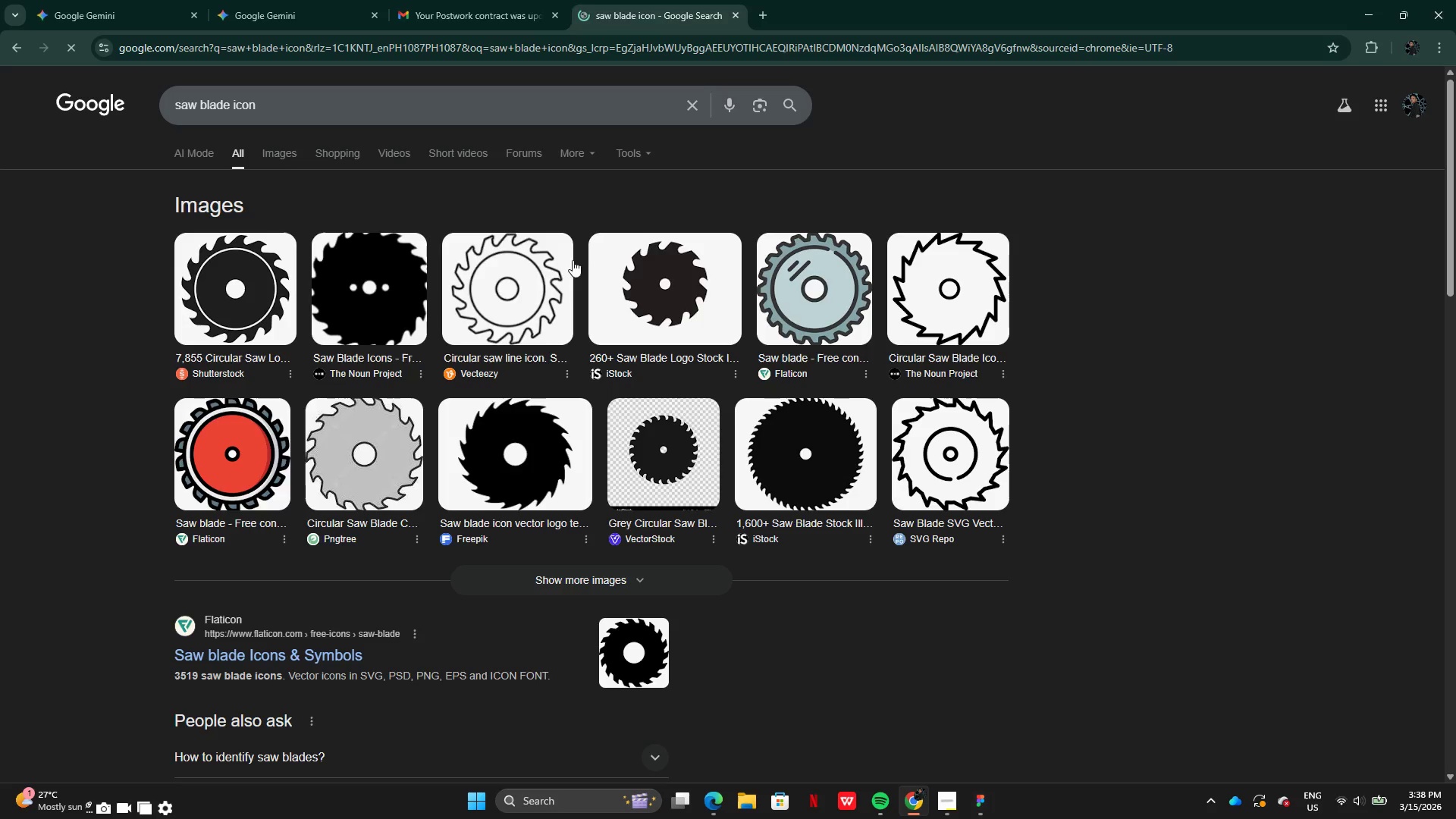 
mouse_move([277, 300])
 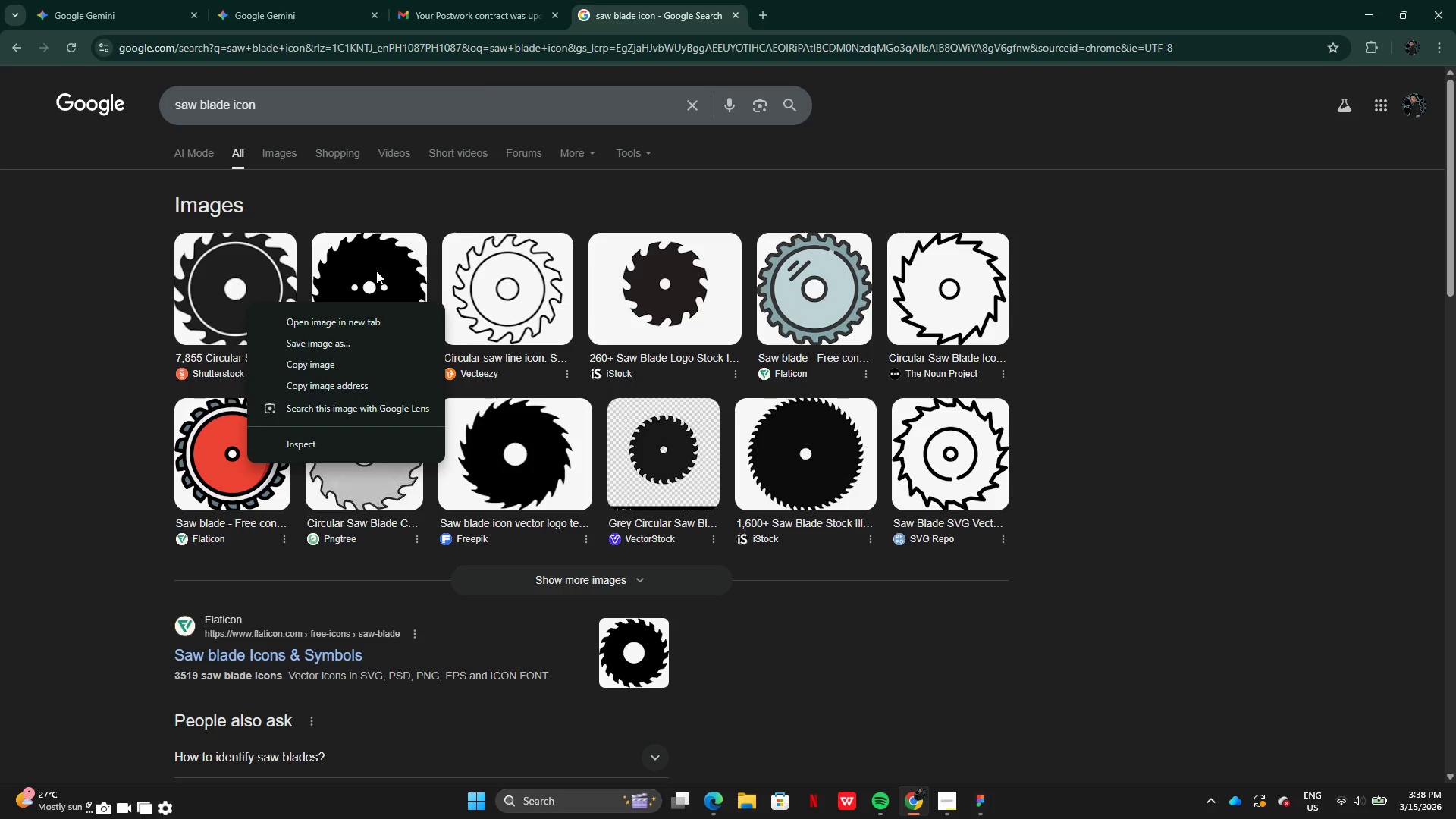 
left_click([382, 270])
 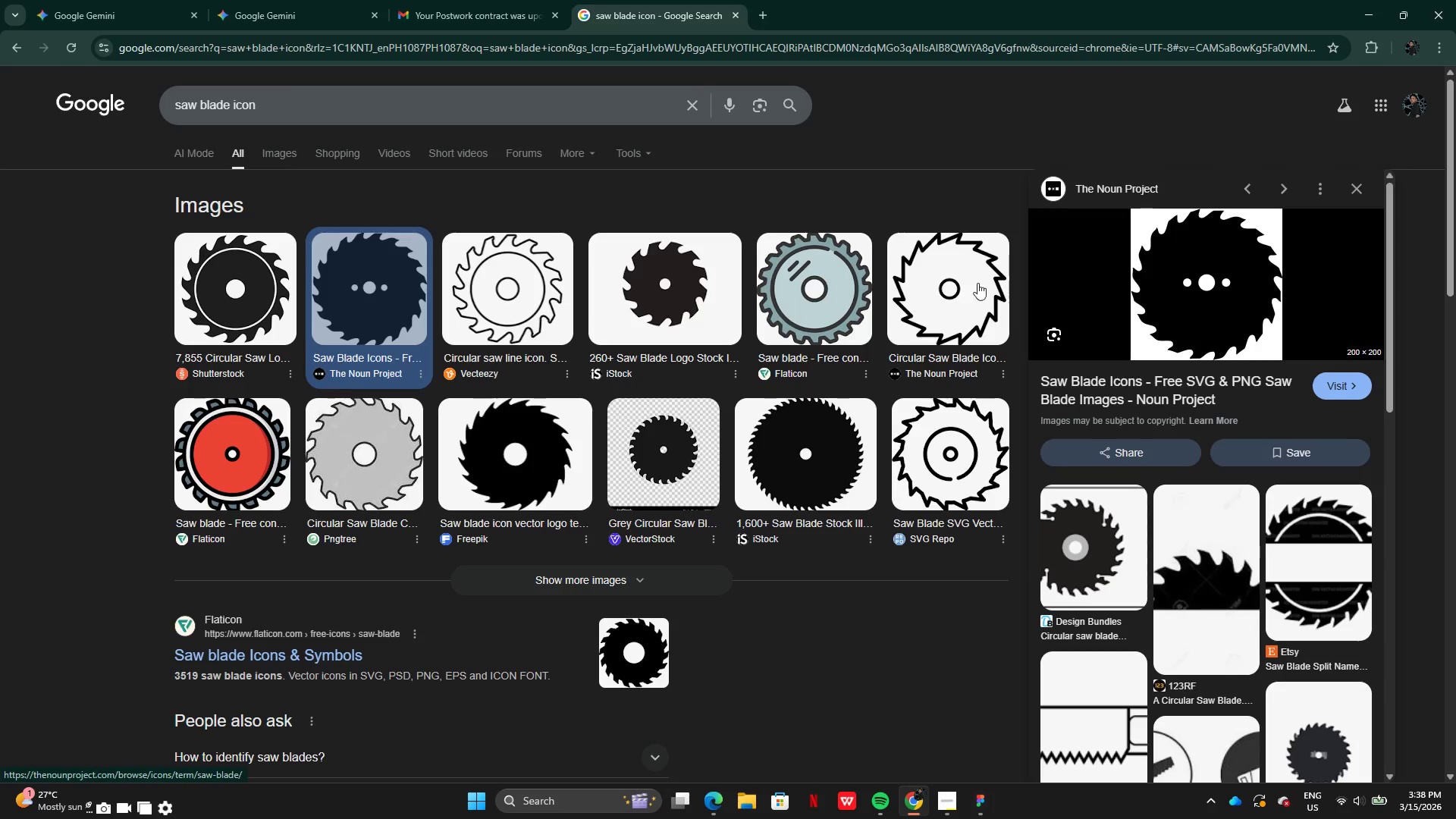 
left_click([261, 294])
 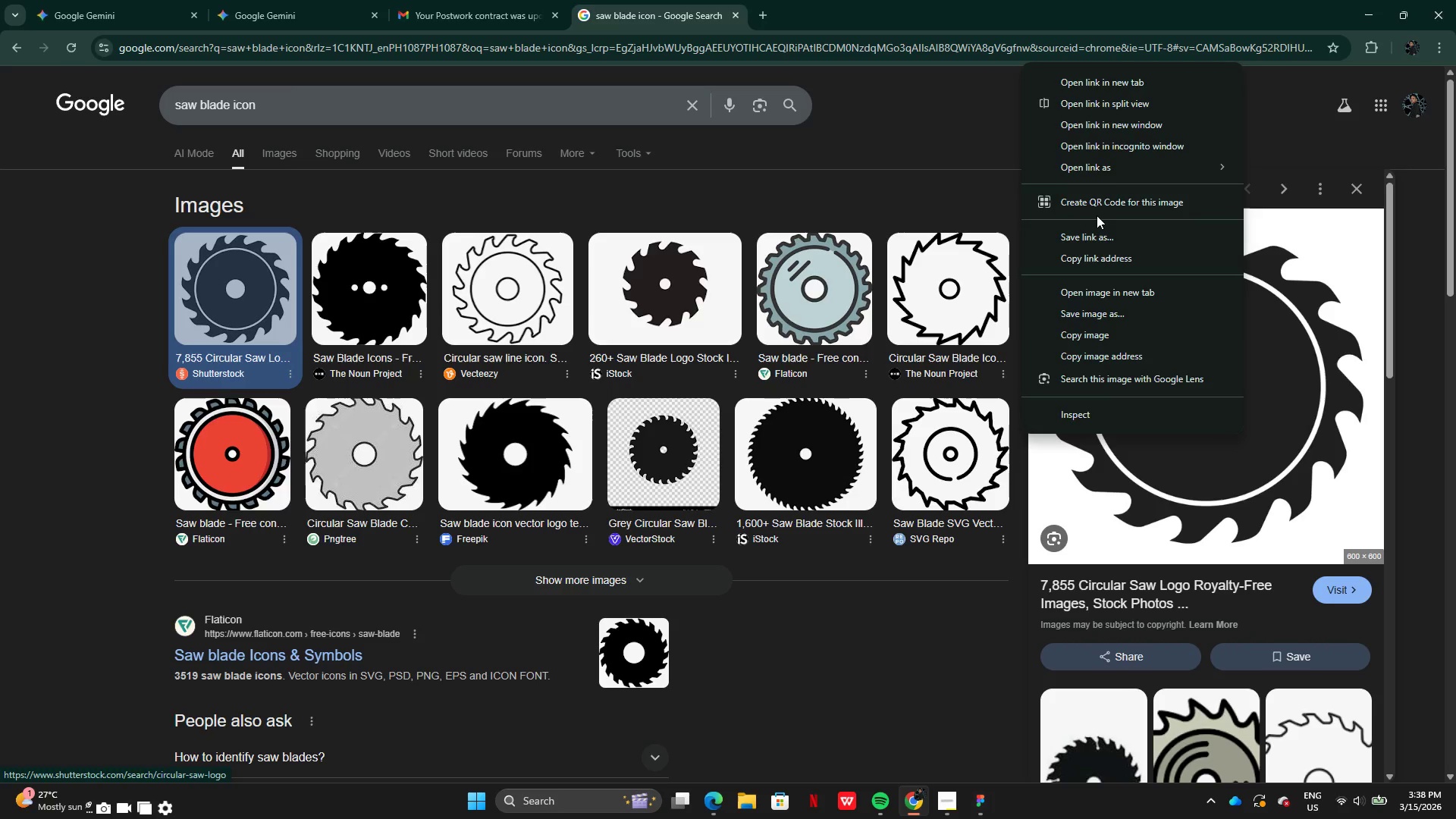 
wait(7.53)
 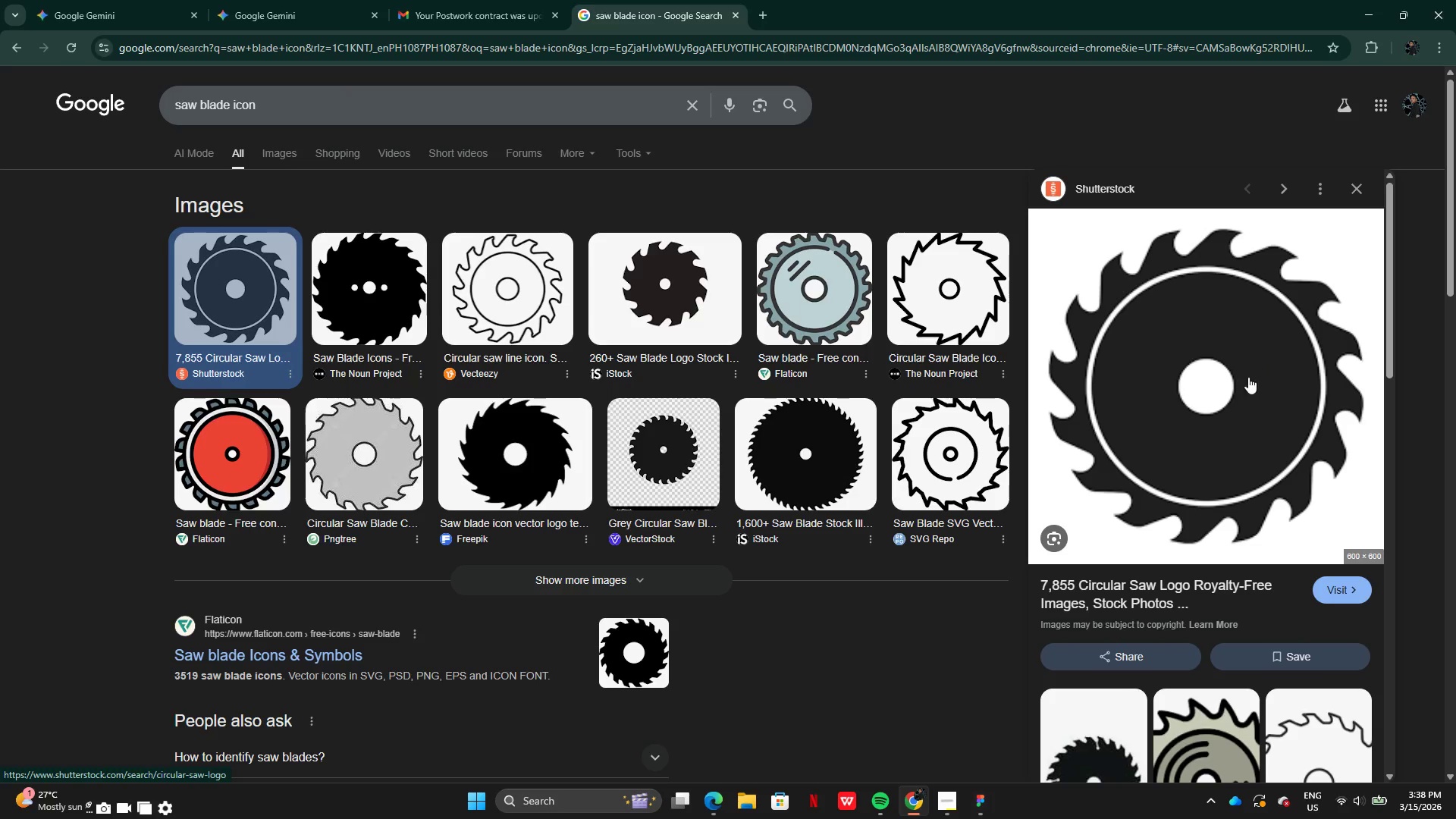 
left_click([1101, 331])
 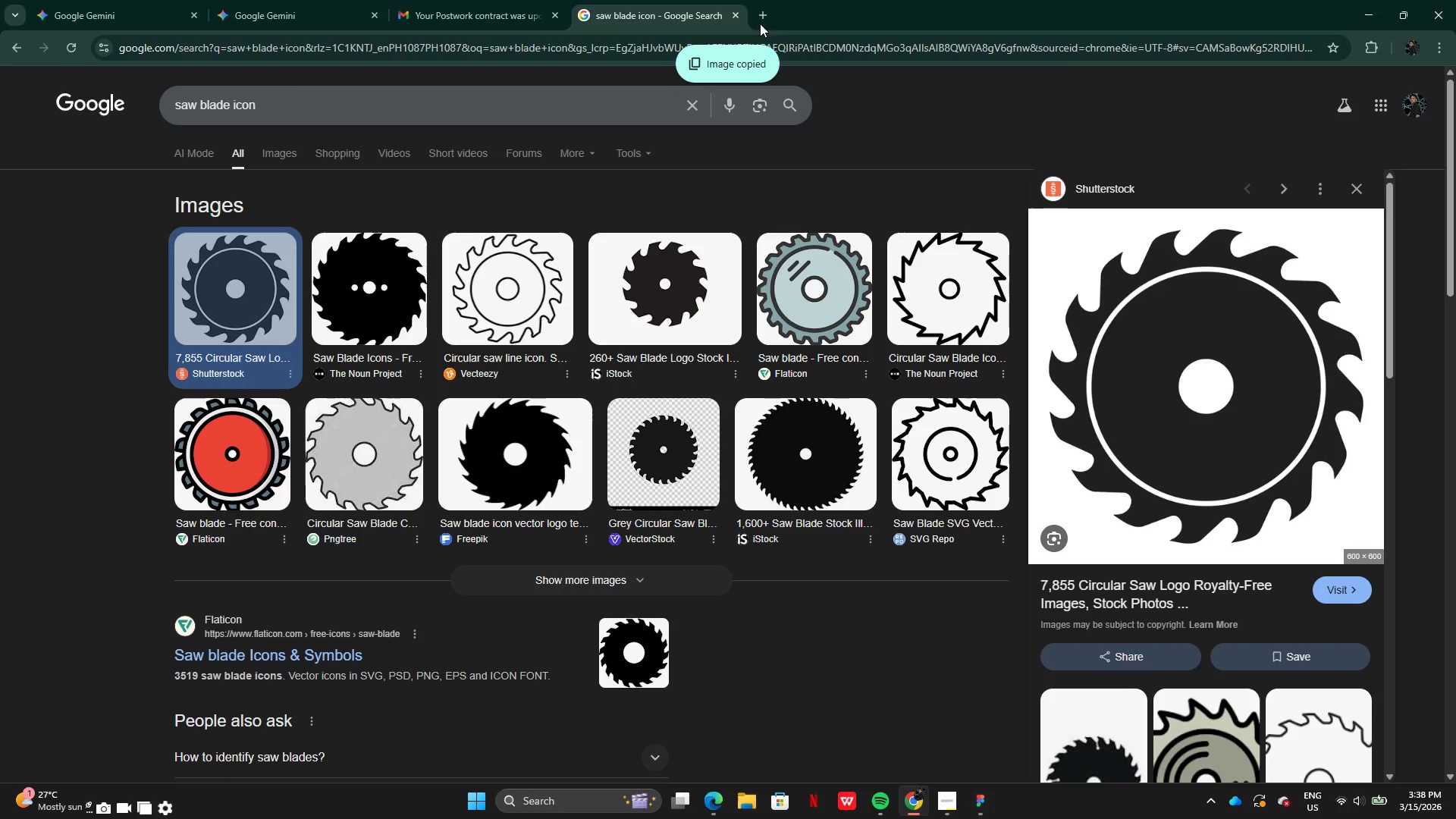 
left_click([759, 17])
 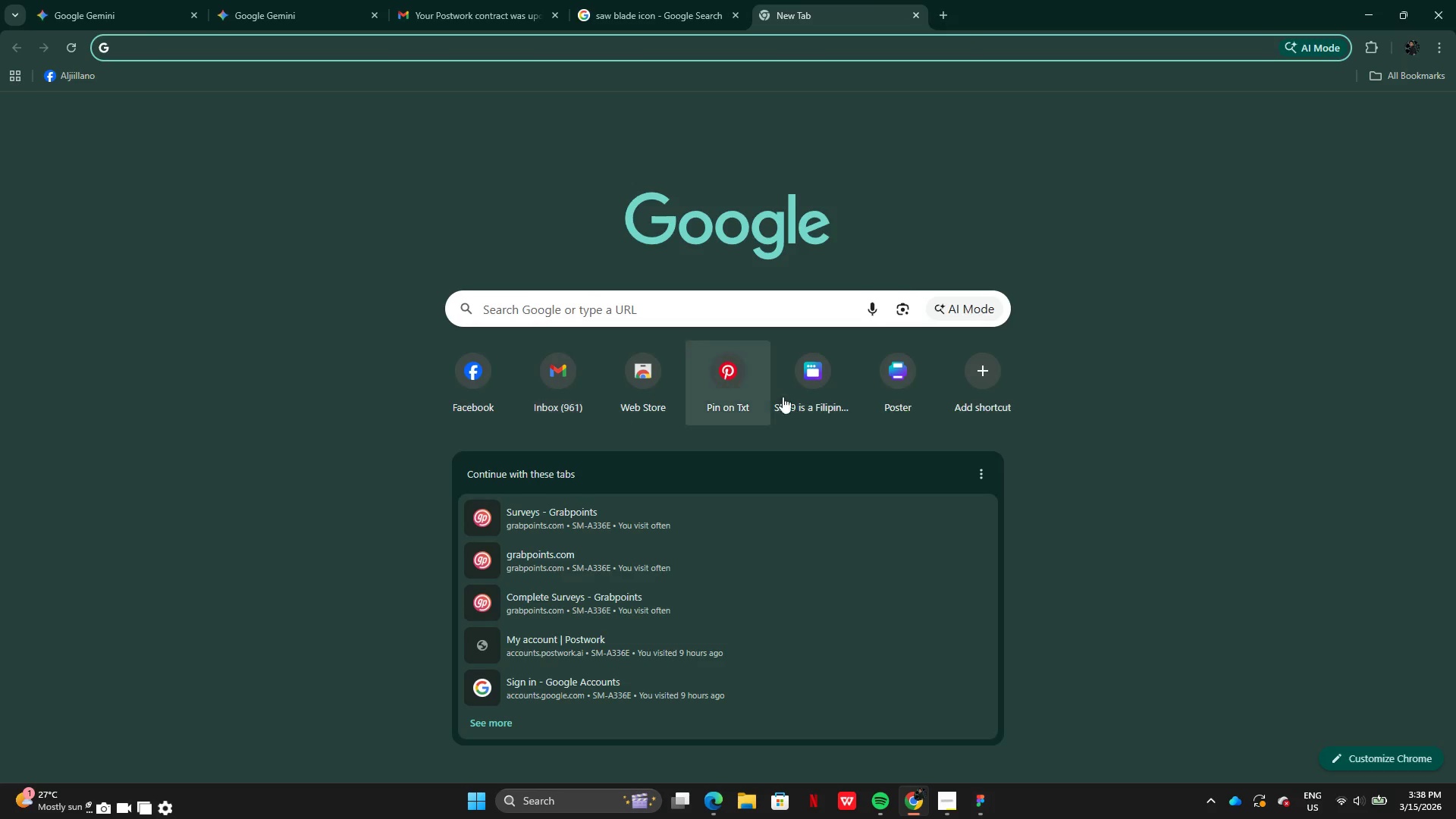 
left_click([809, 383])
 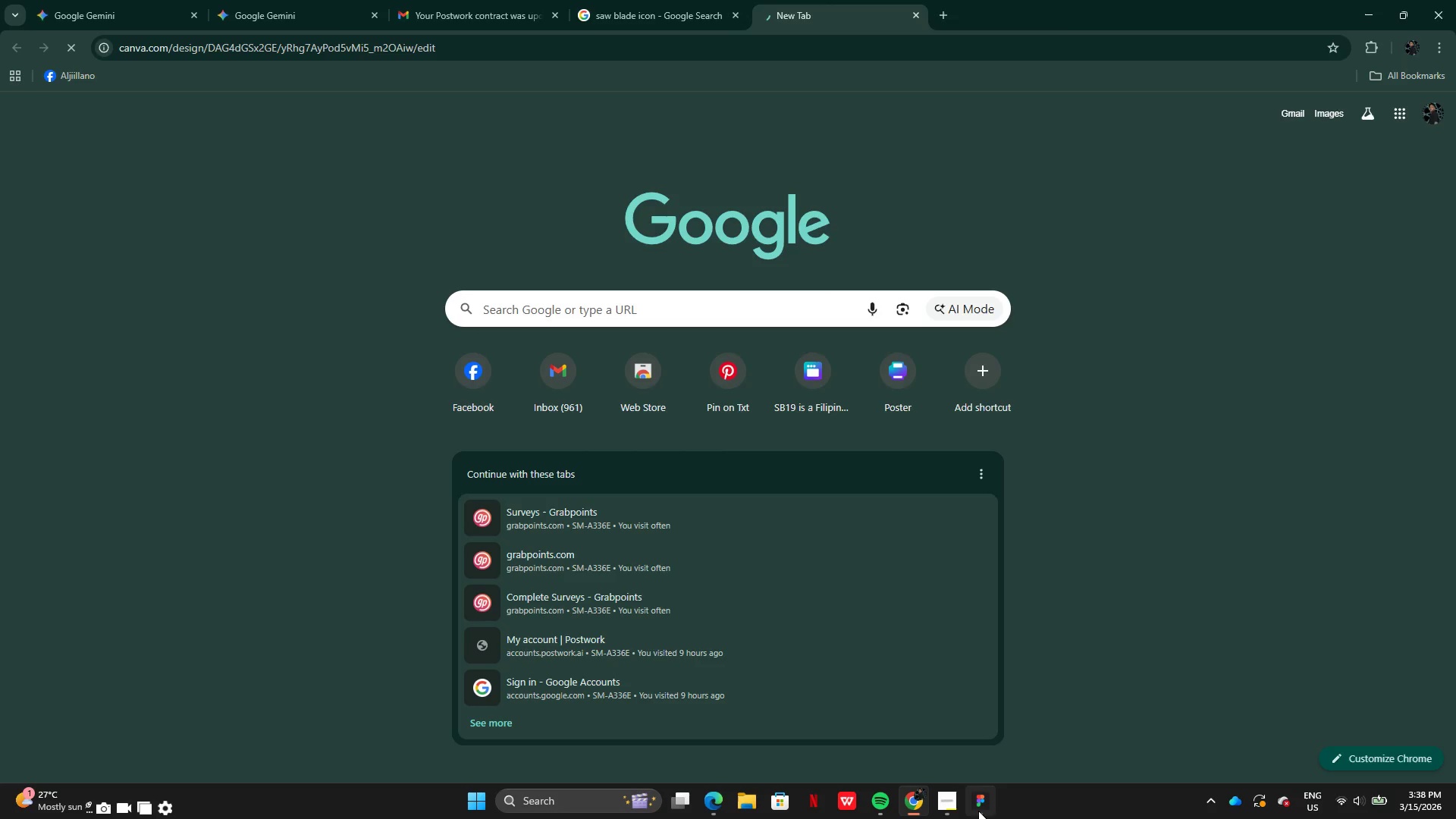 
left_click([979, 809])
 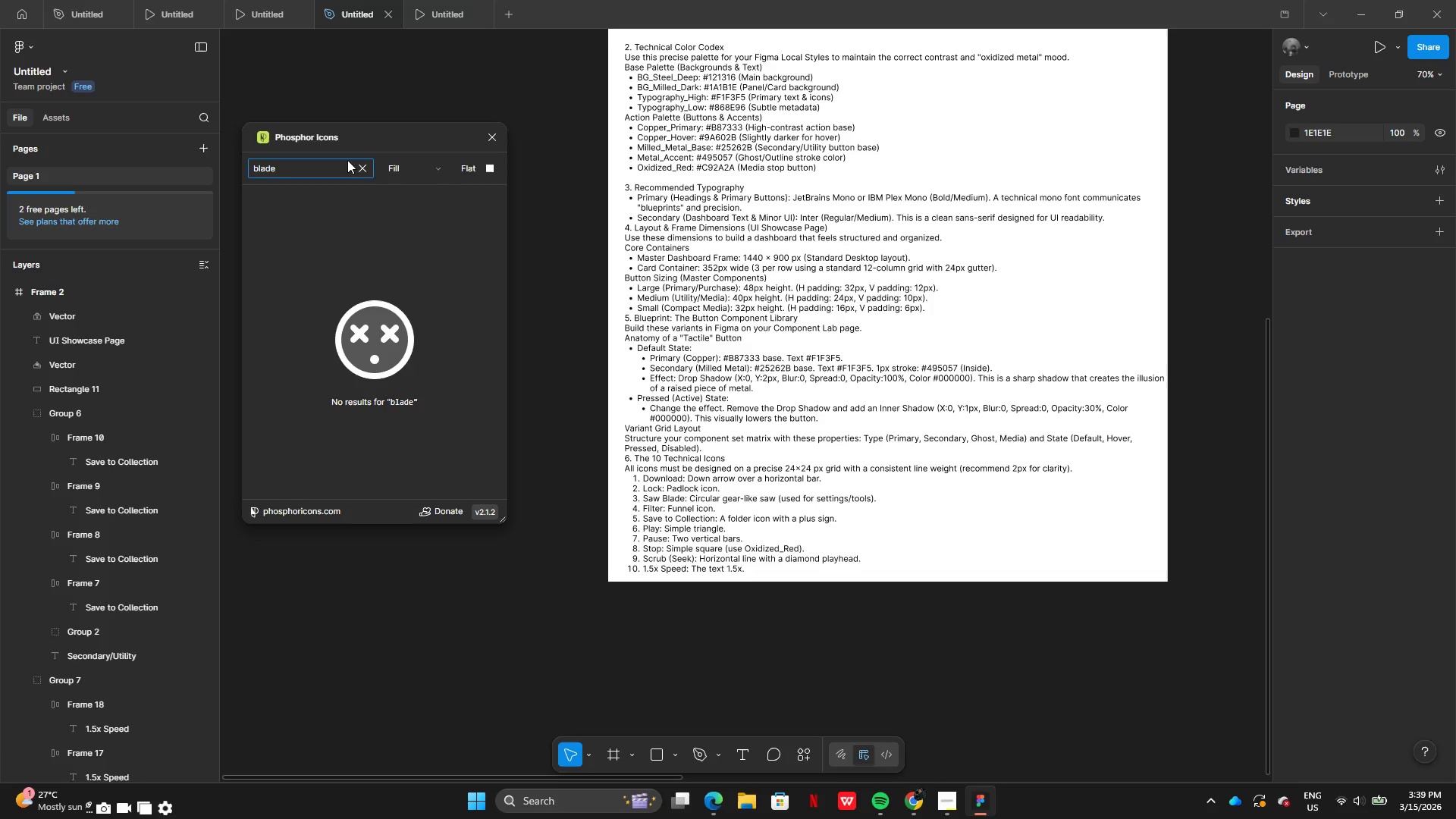 
left_click([359, 169])
 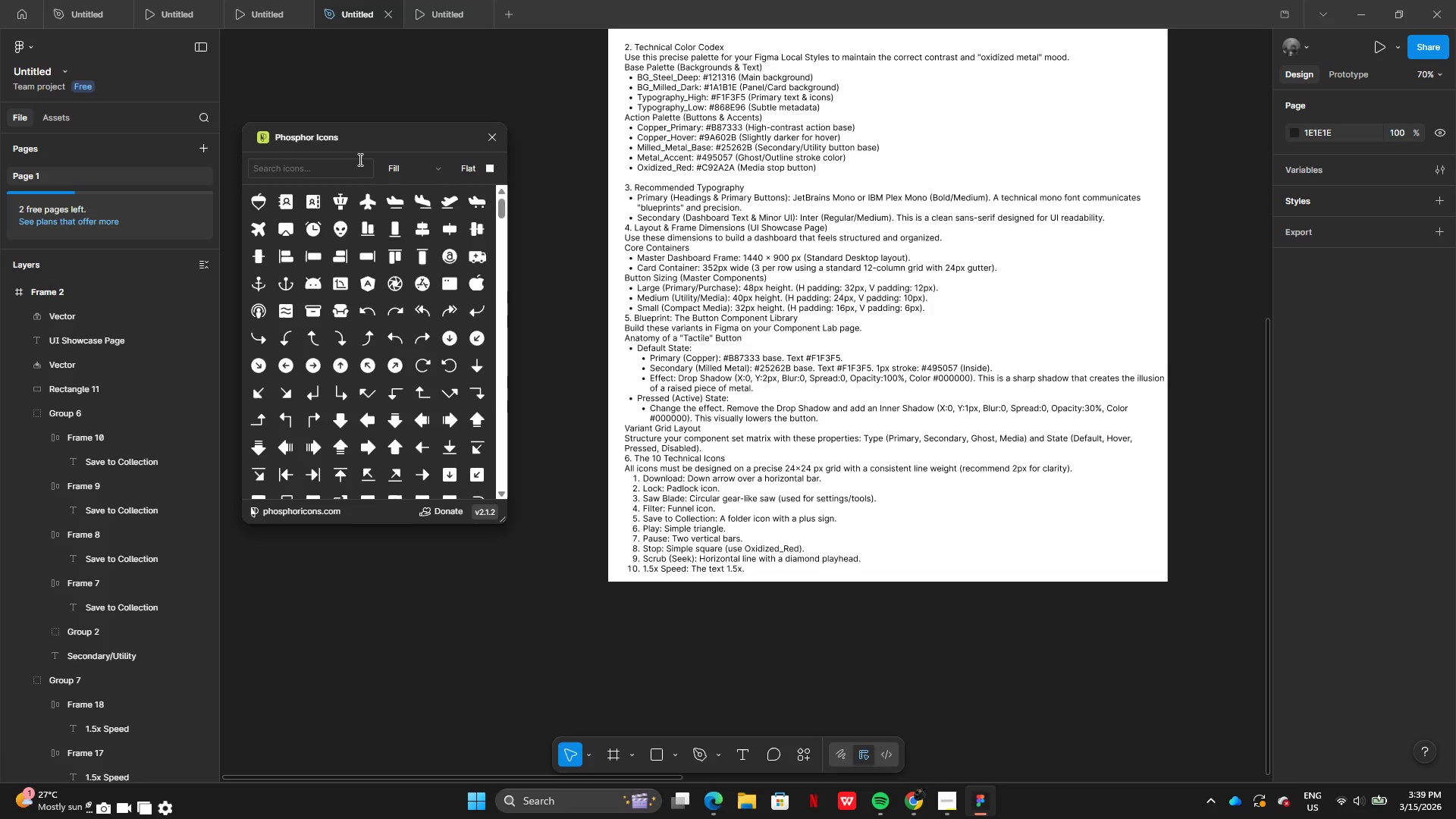 
key(S)
 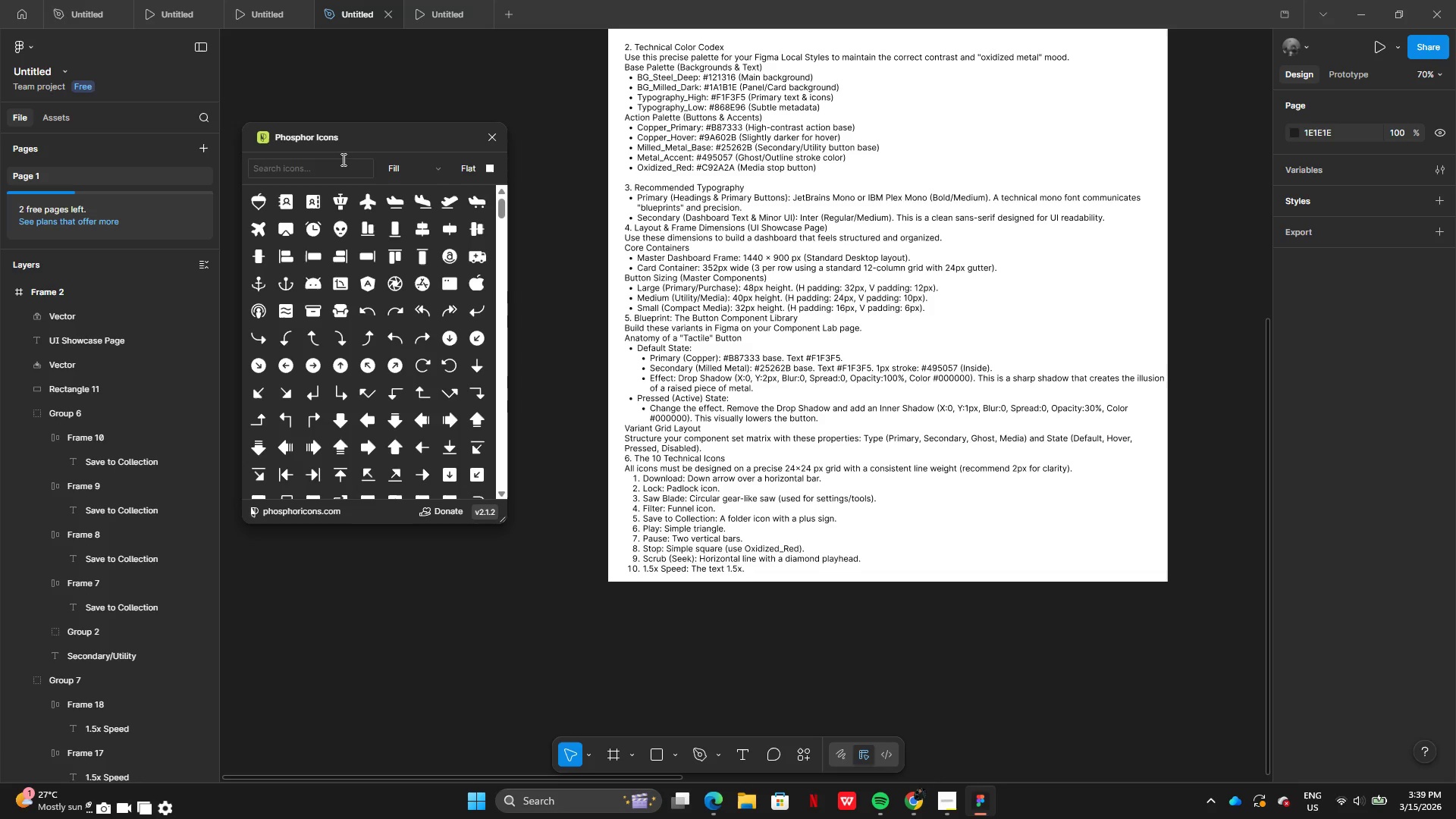 
left_click([342, 160])
 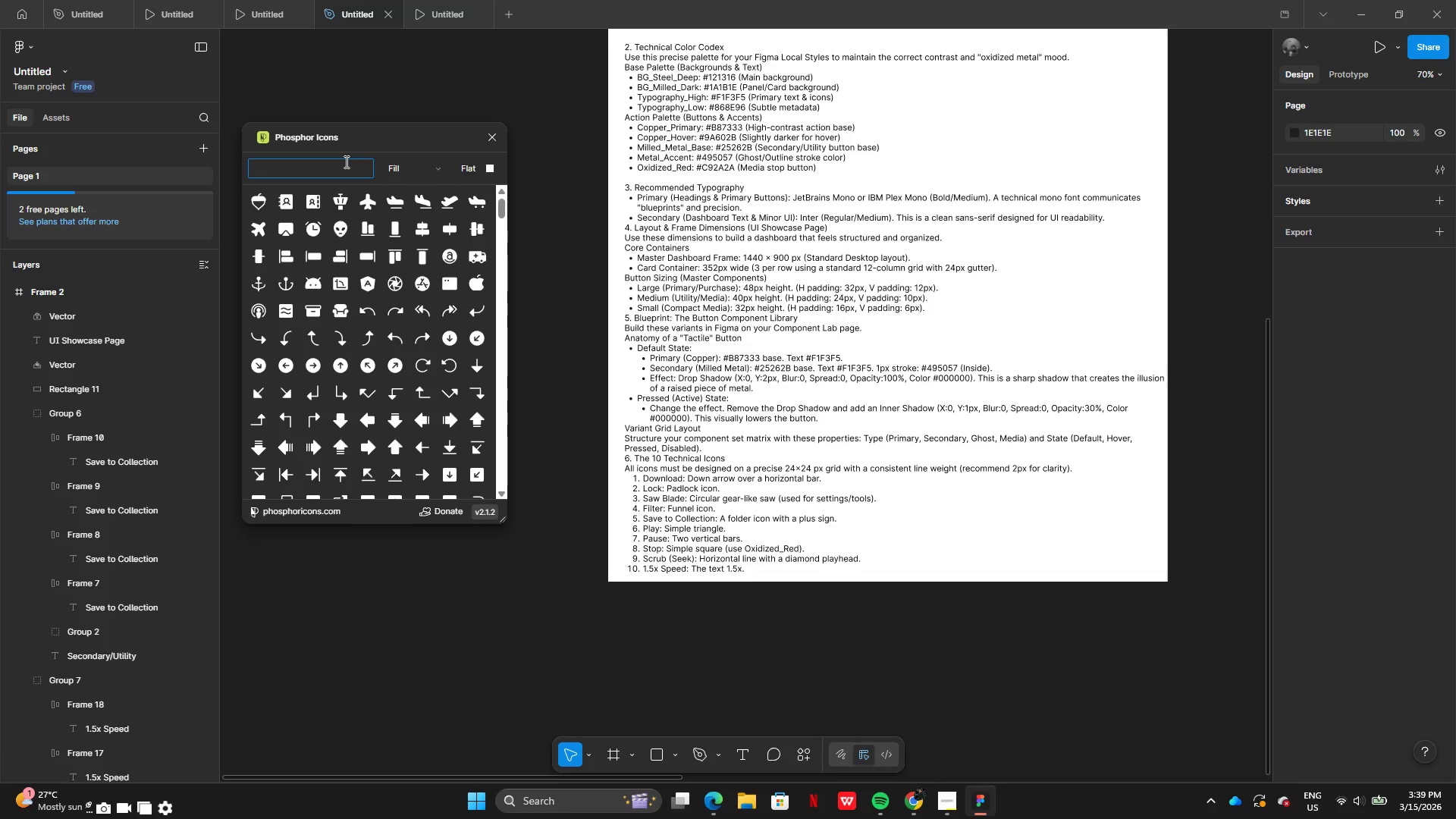 
type(saw)
key(Backspace)
key(Backspace)
key(Backspace)
type(toold)
key(Backspace)
key(Backspace)
type(d)
key(Backspace)
type(ls)
key(Backspace)
key(Backspace)
key(Backspace)
key(Backspace)
key(Backspace)
type(bla)
key(Backspace)
key(Backspace)
key(Backspace)
type(cir)
 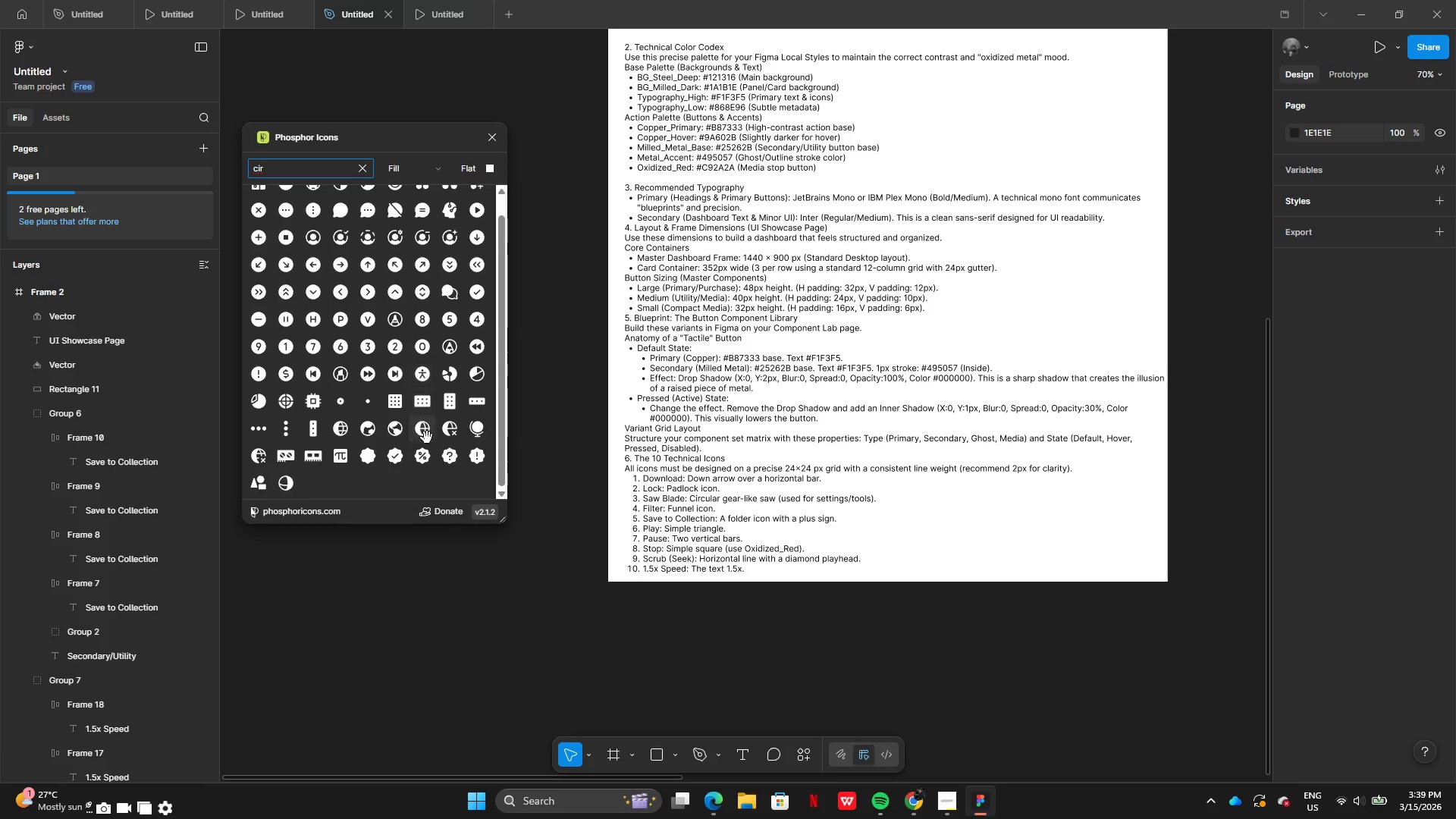 
wait(6.77)
 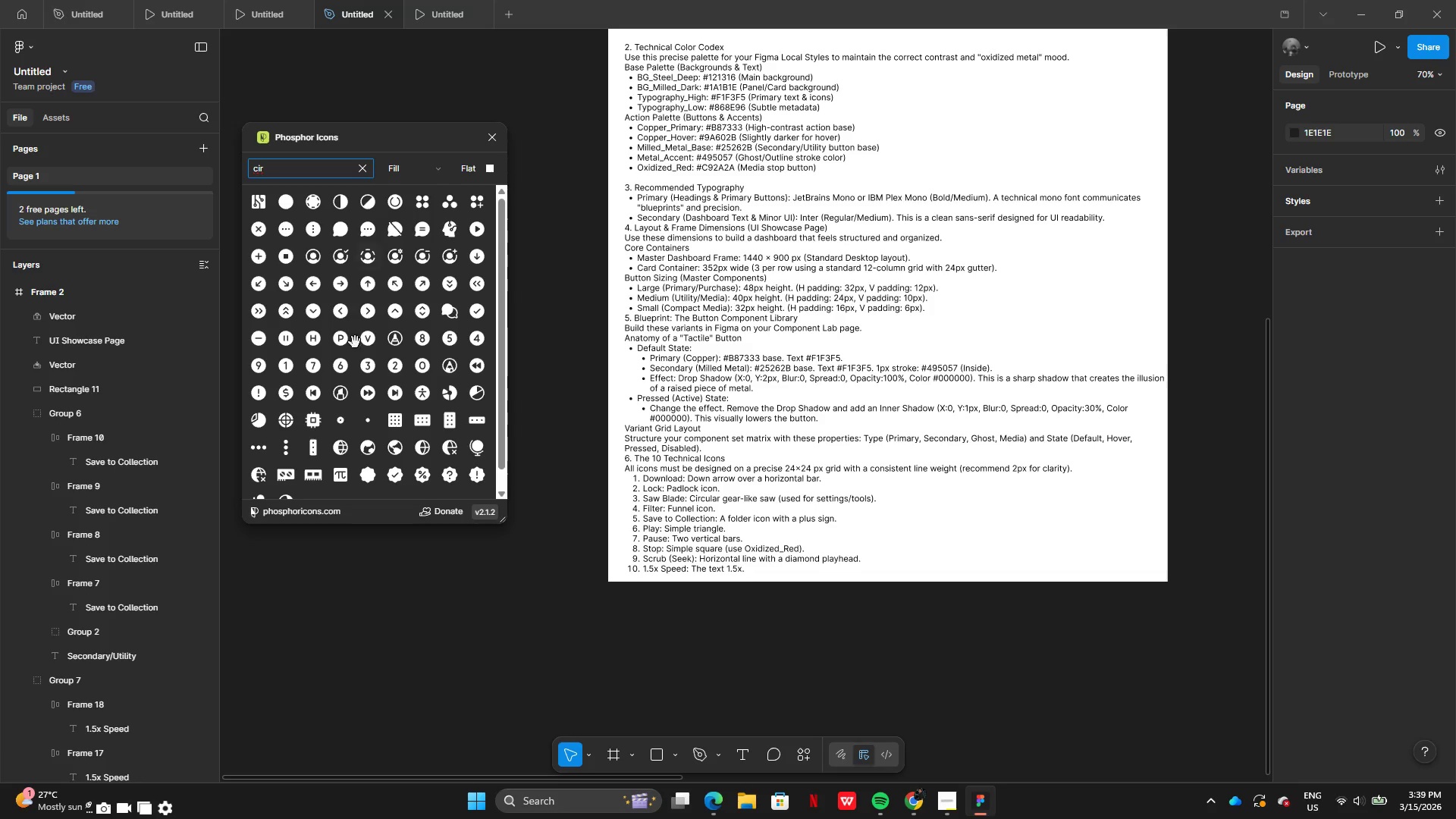 
mouse_move([366, 336])
 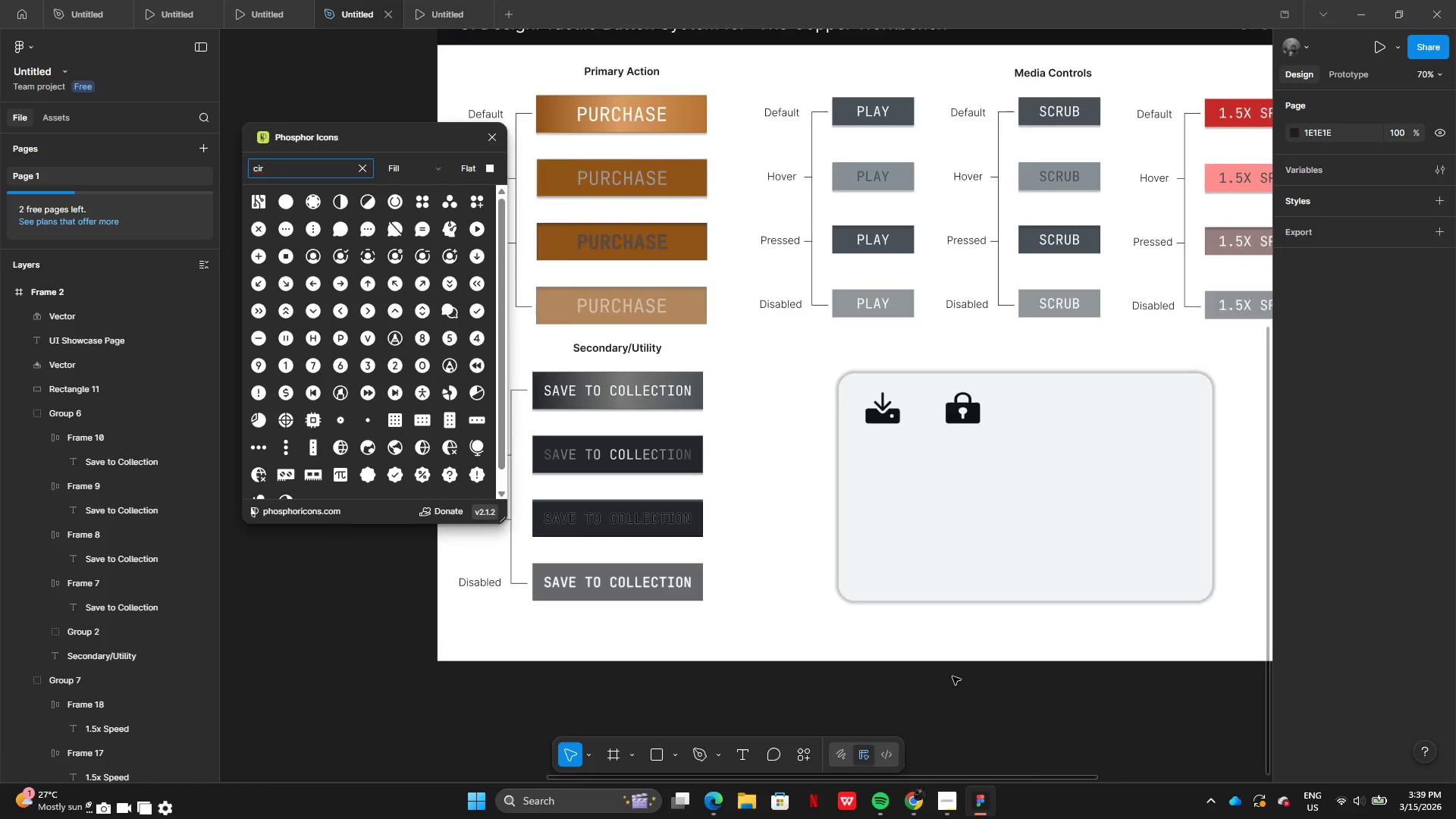 
wait(6.41)
 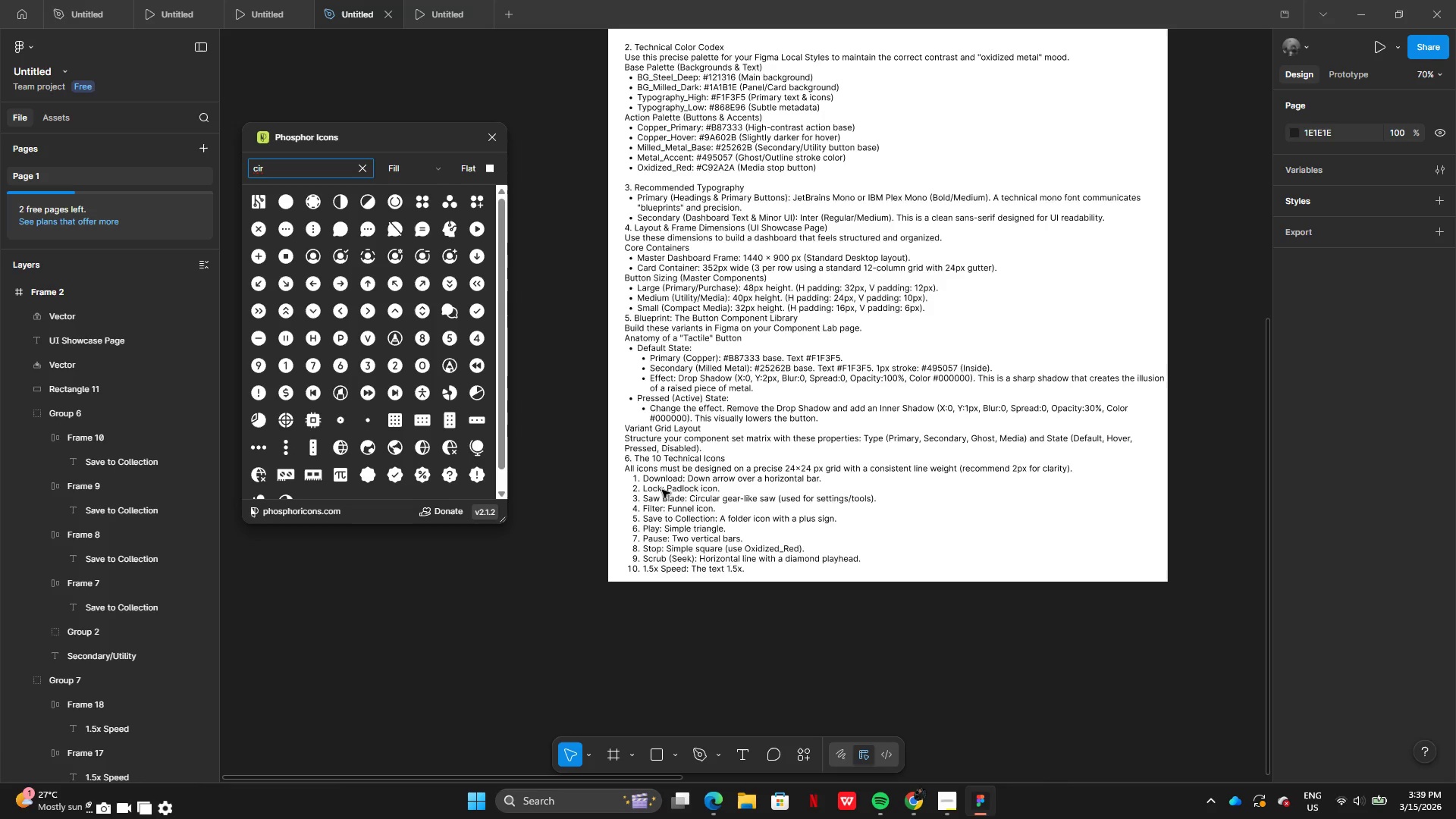 
left_click([912, 795])
 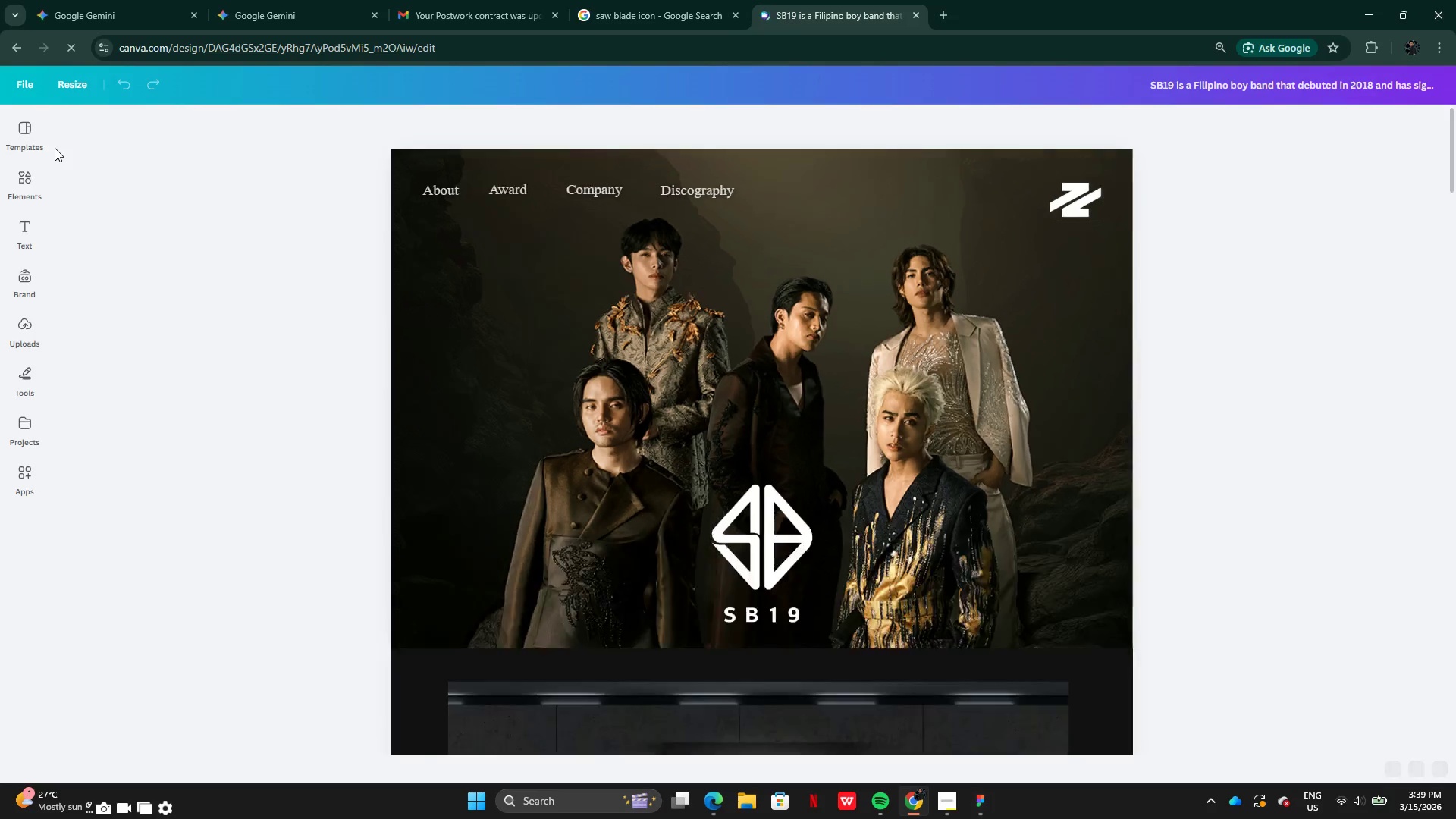 
wait(6.03)
 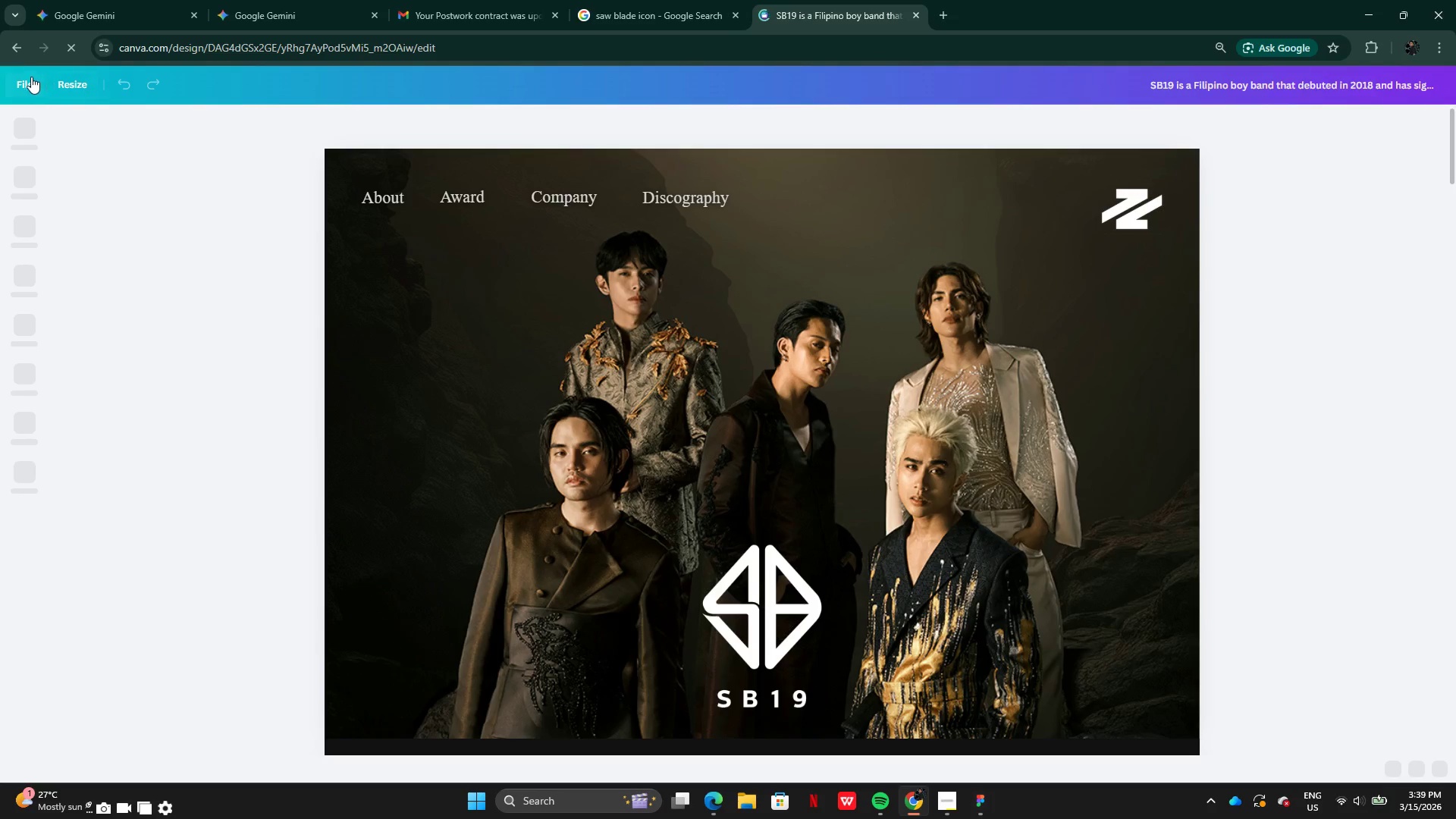 
left_click([18, 84])
 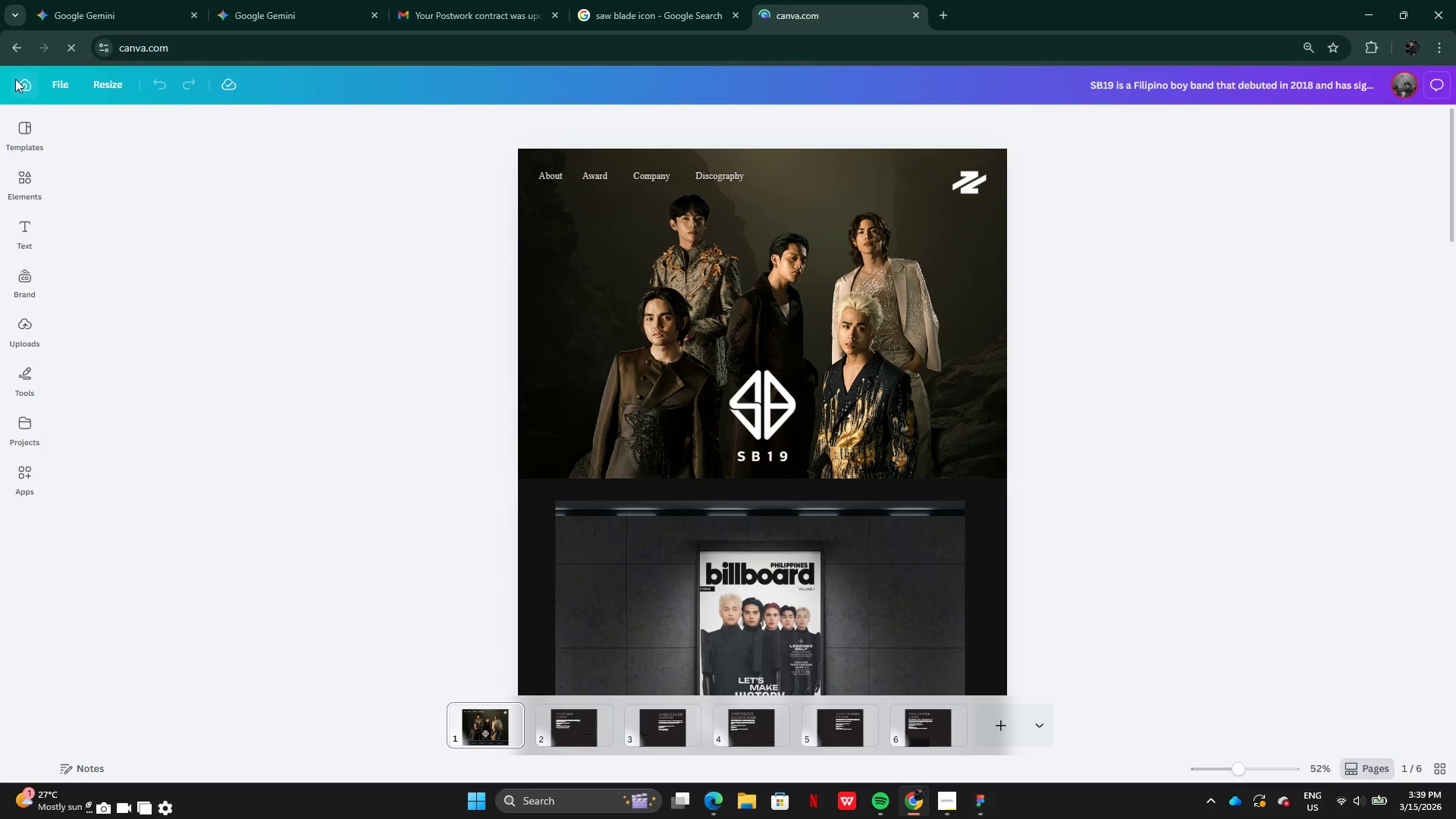 
wait(6.55)
 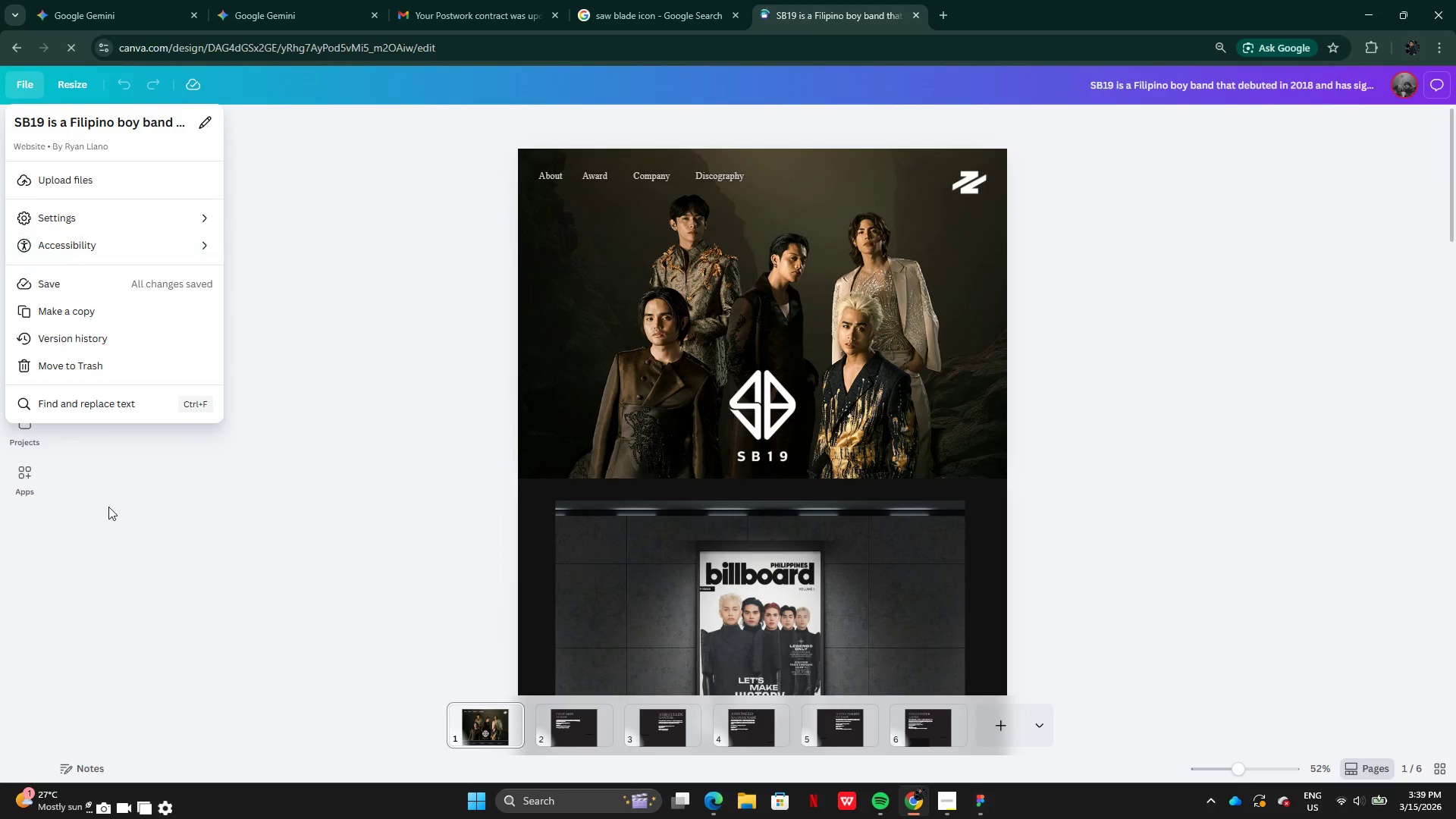 
left_click([946, 802])